 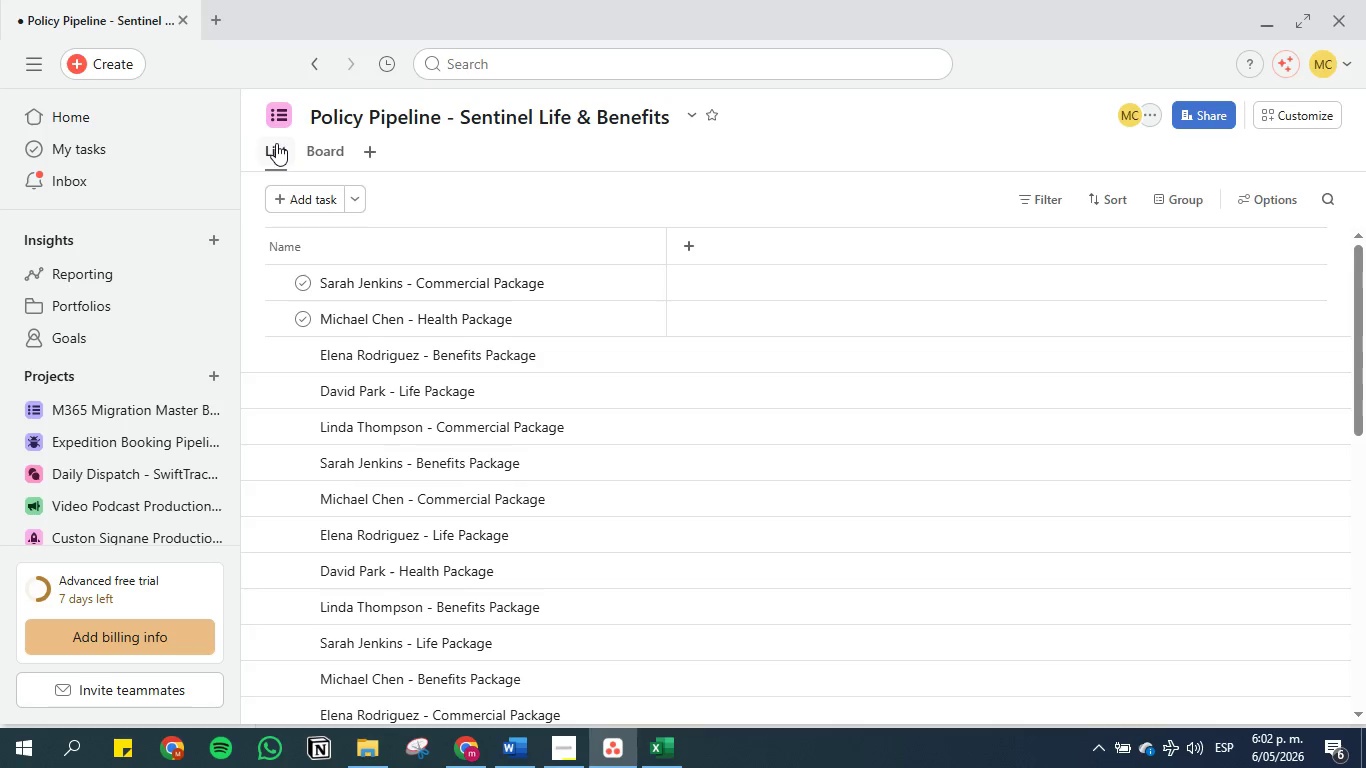 
left_click_drag(start_coordinate=[848, 712], to_coordinate=[1206, 682])
 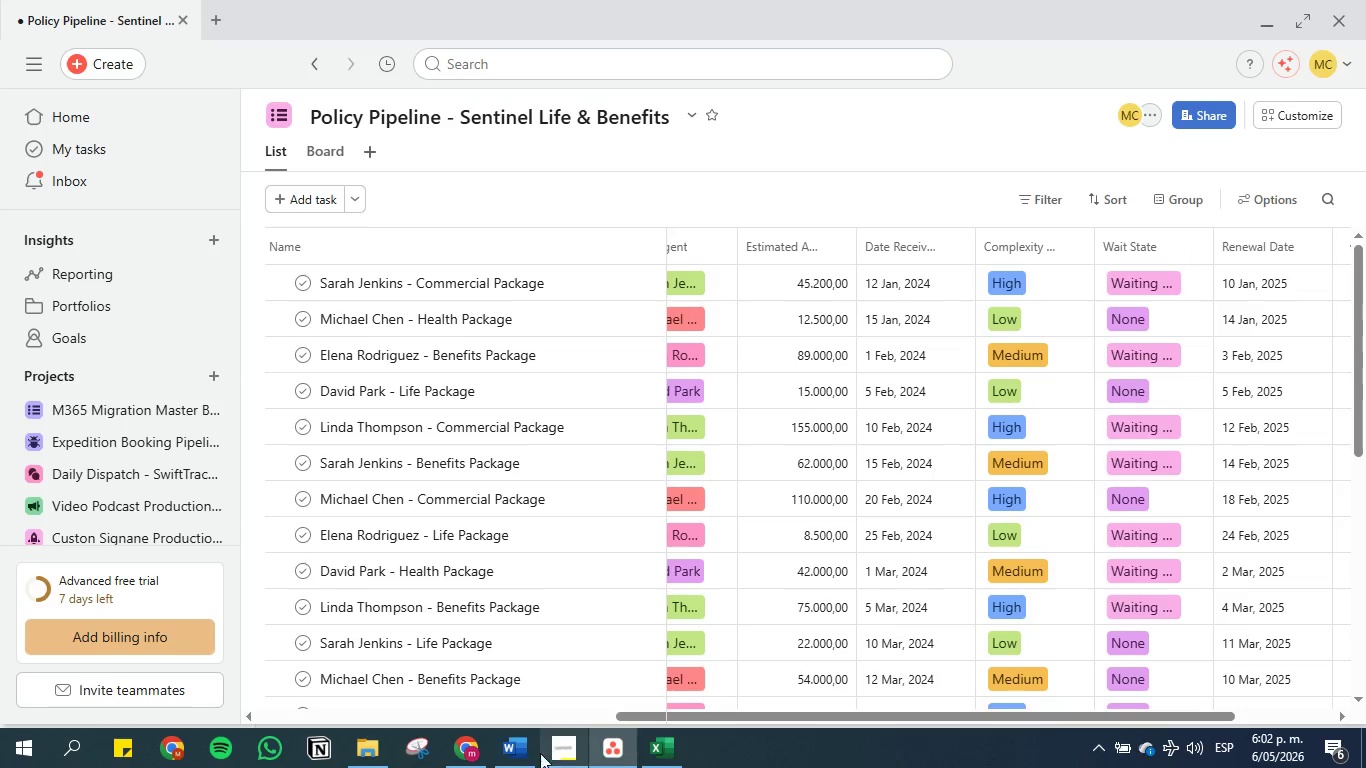 
left_click([525, 754])
 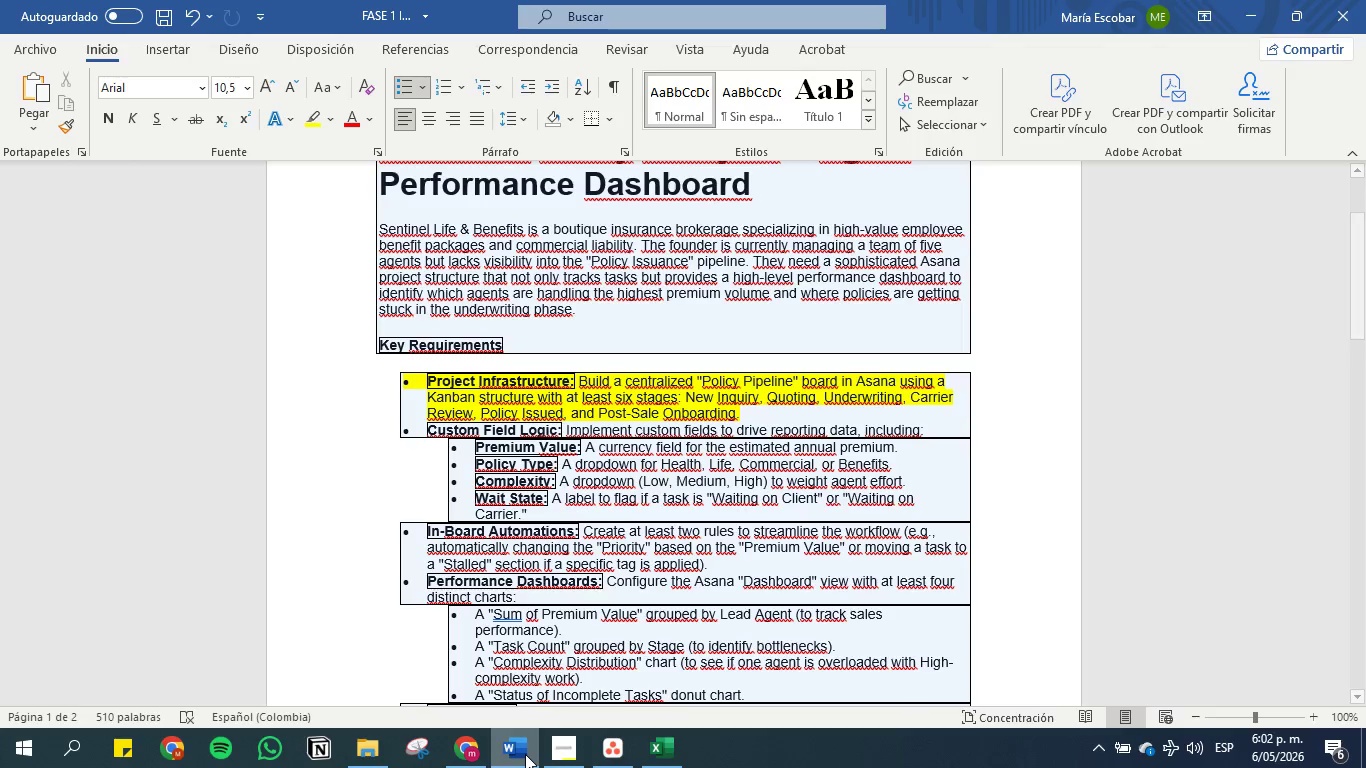 
wait(7.08)
 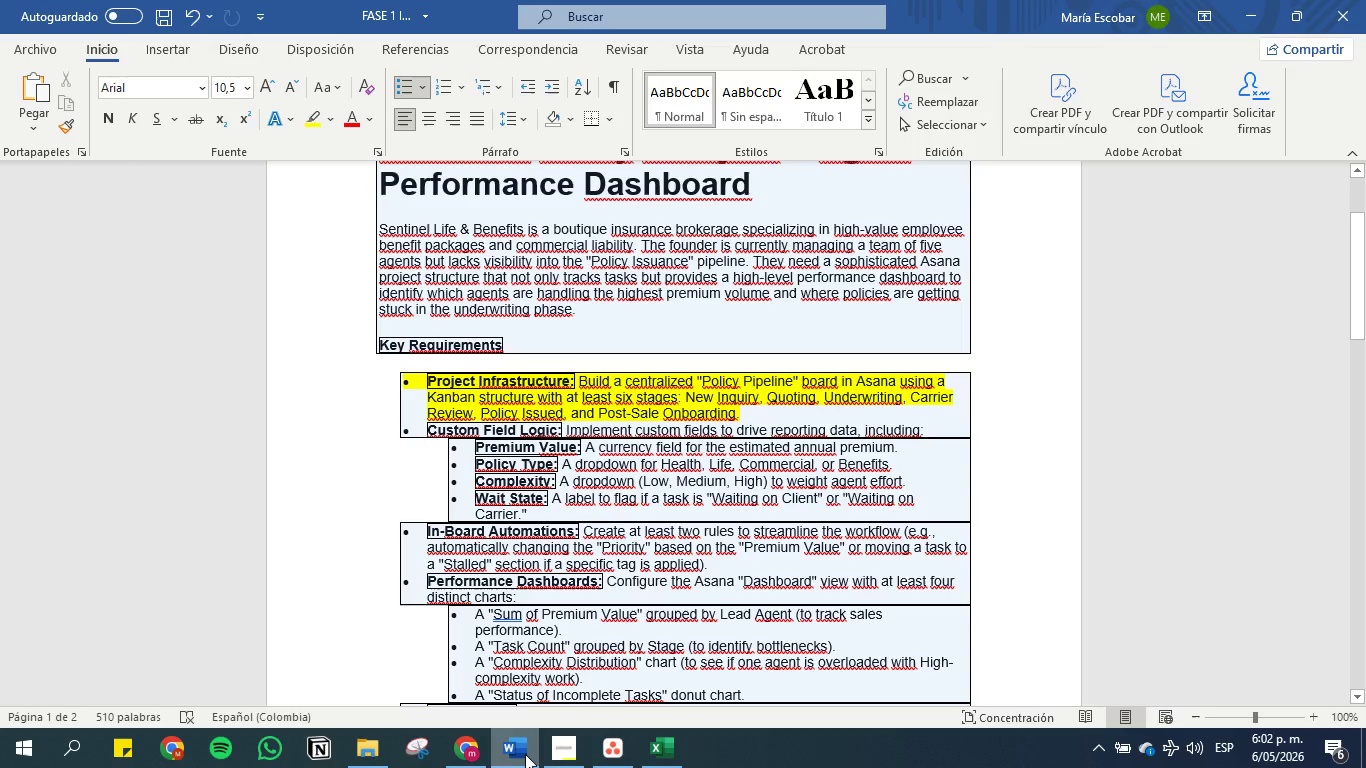 
left_click([1245, 12])
 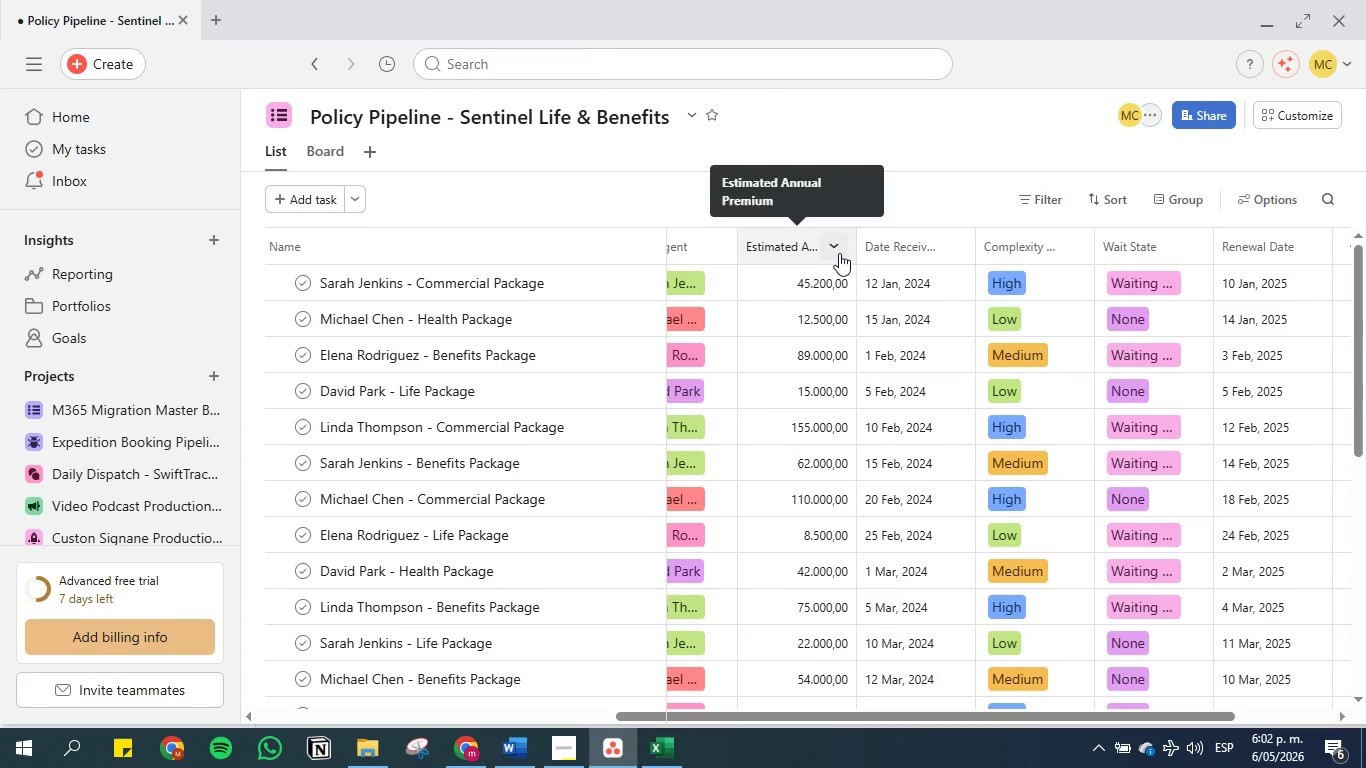 
left_click_drag(start_coordinate=[802, 248], to_coordinate=[774, 247])
 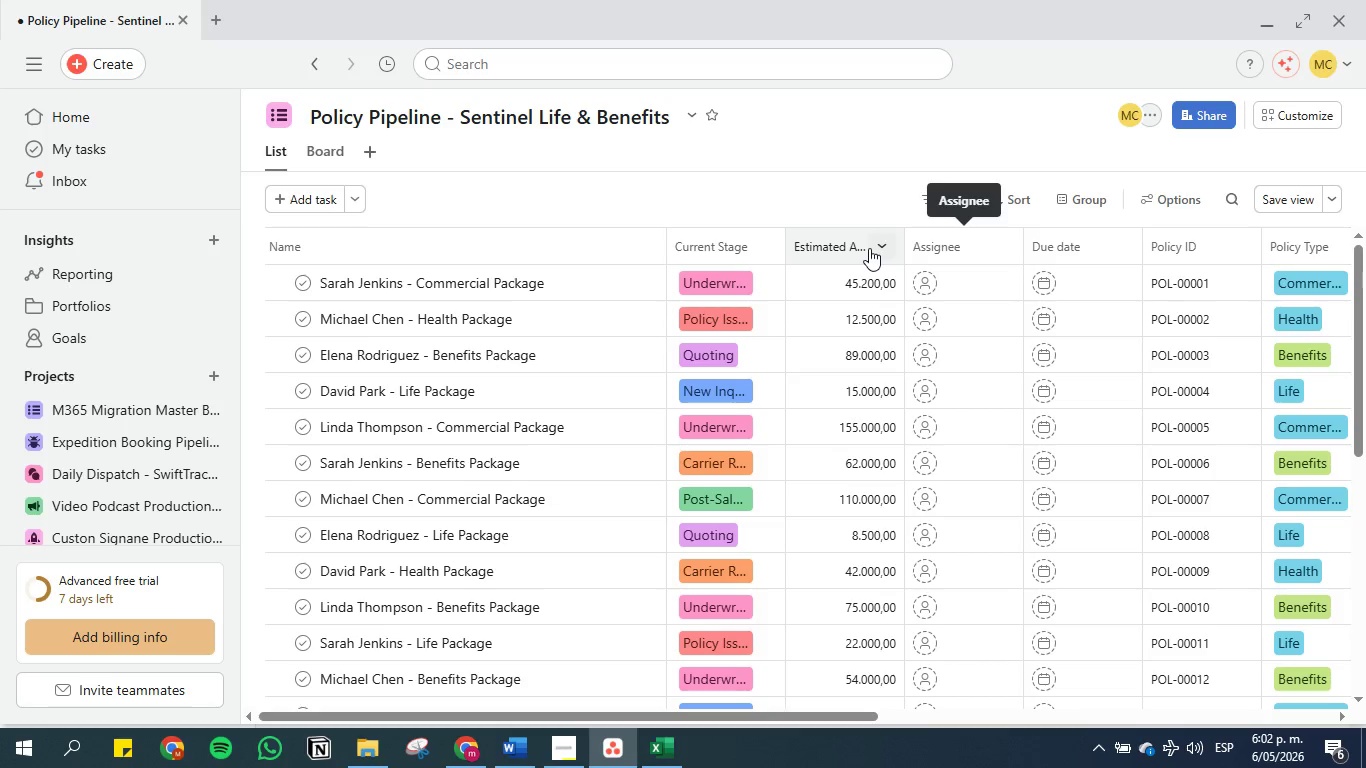 
left_click([884, 245])
 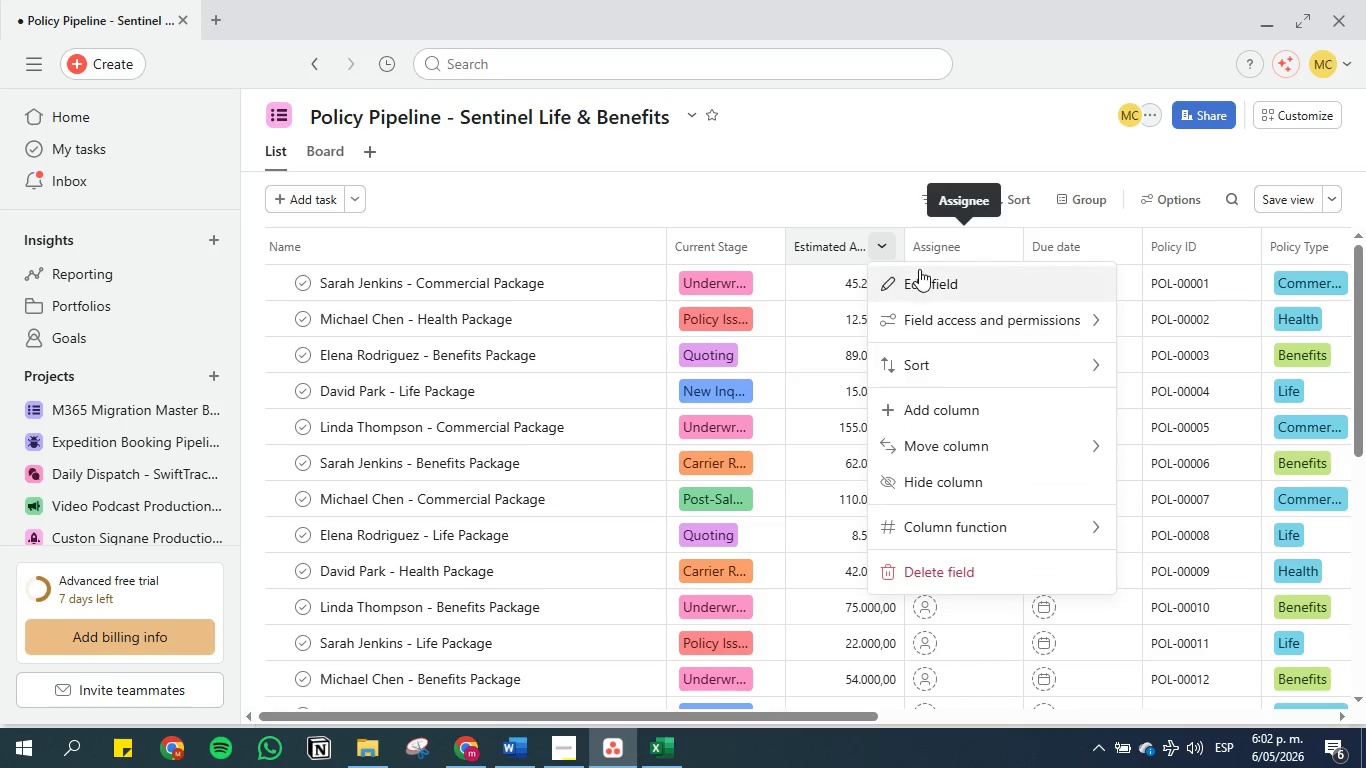 
left_click([920, 276])
 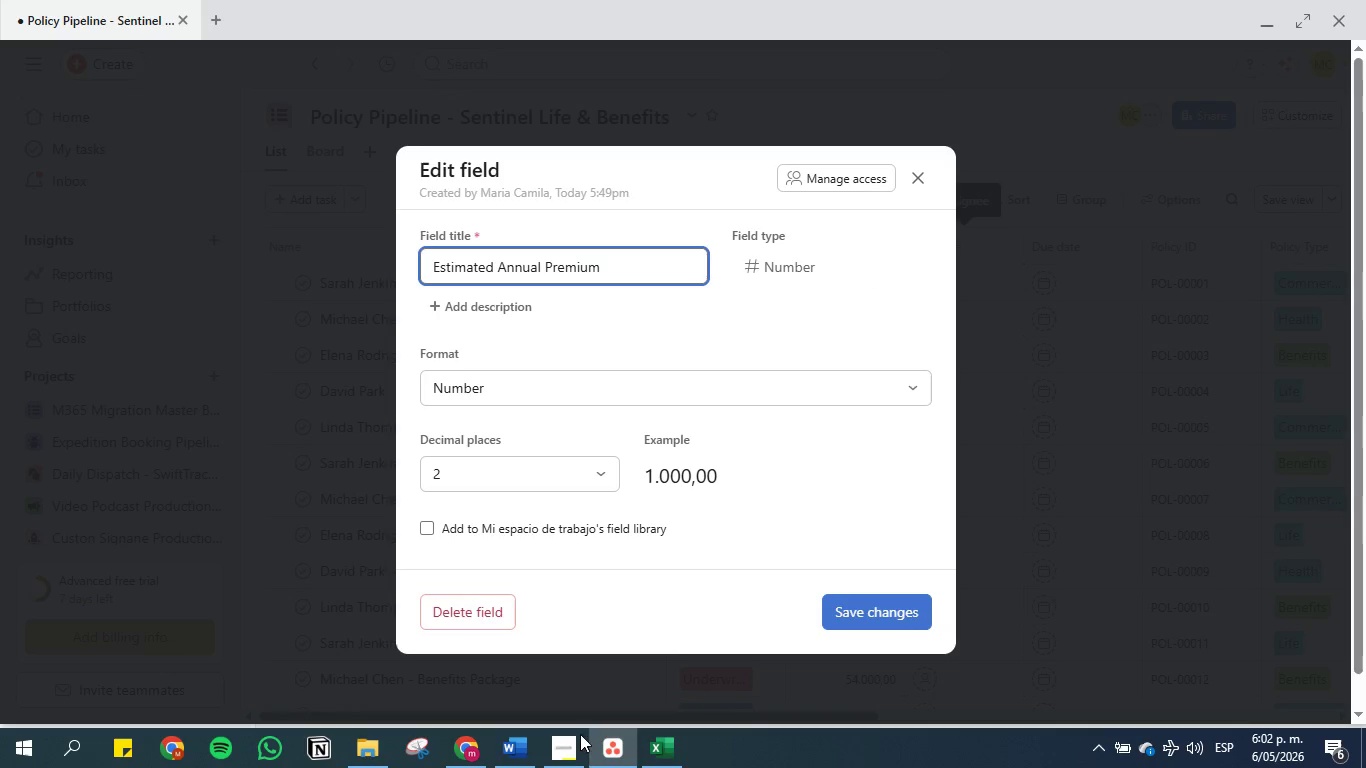 
left_click([513, 752])
 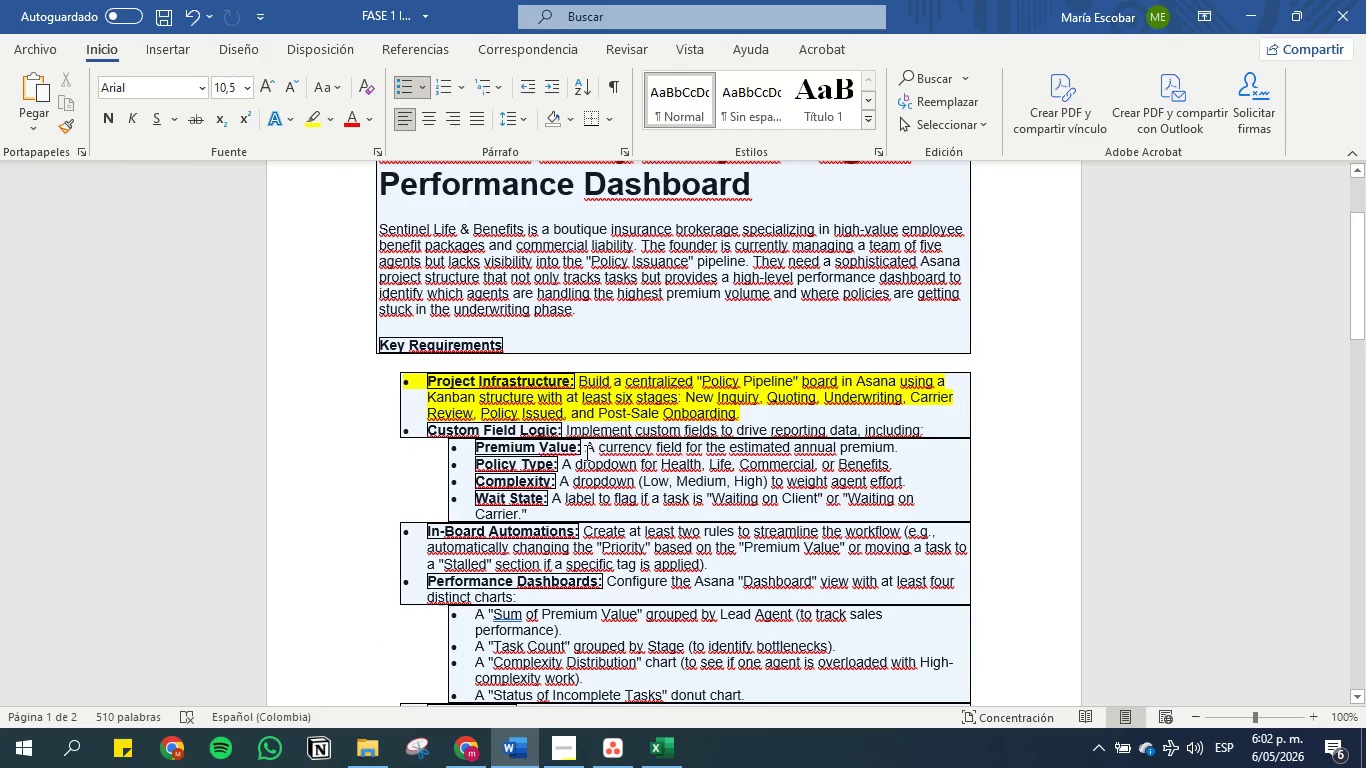 
left_click_drag(start_coordinate=[576, 452], to_coordinate=[481, 452])
 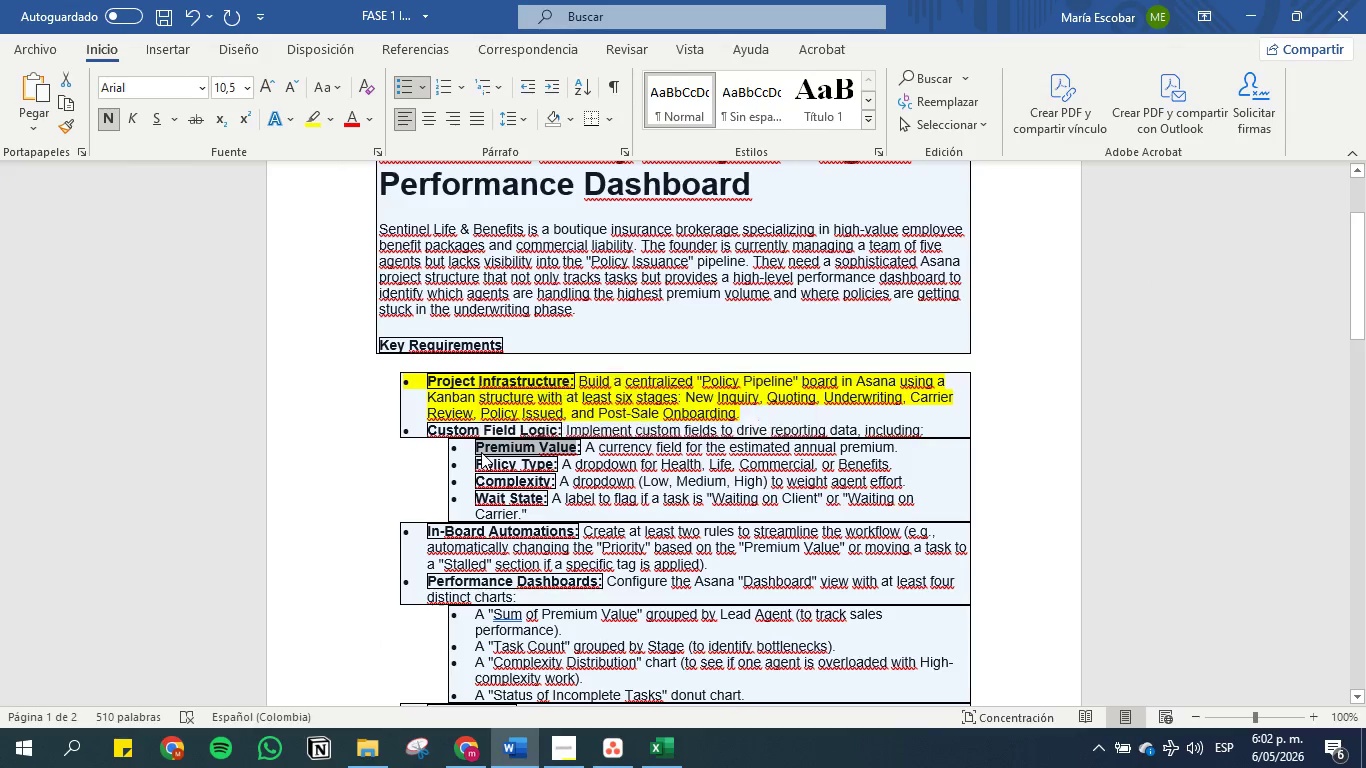 
key(Control+C)
 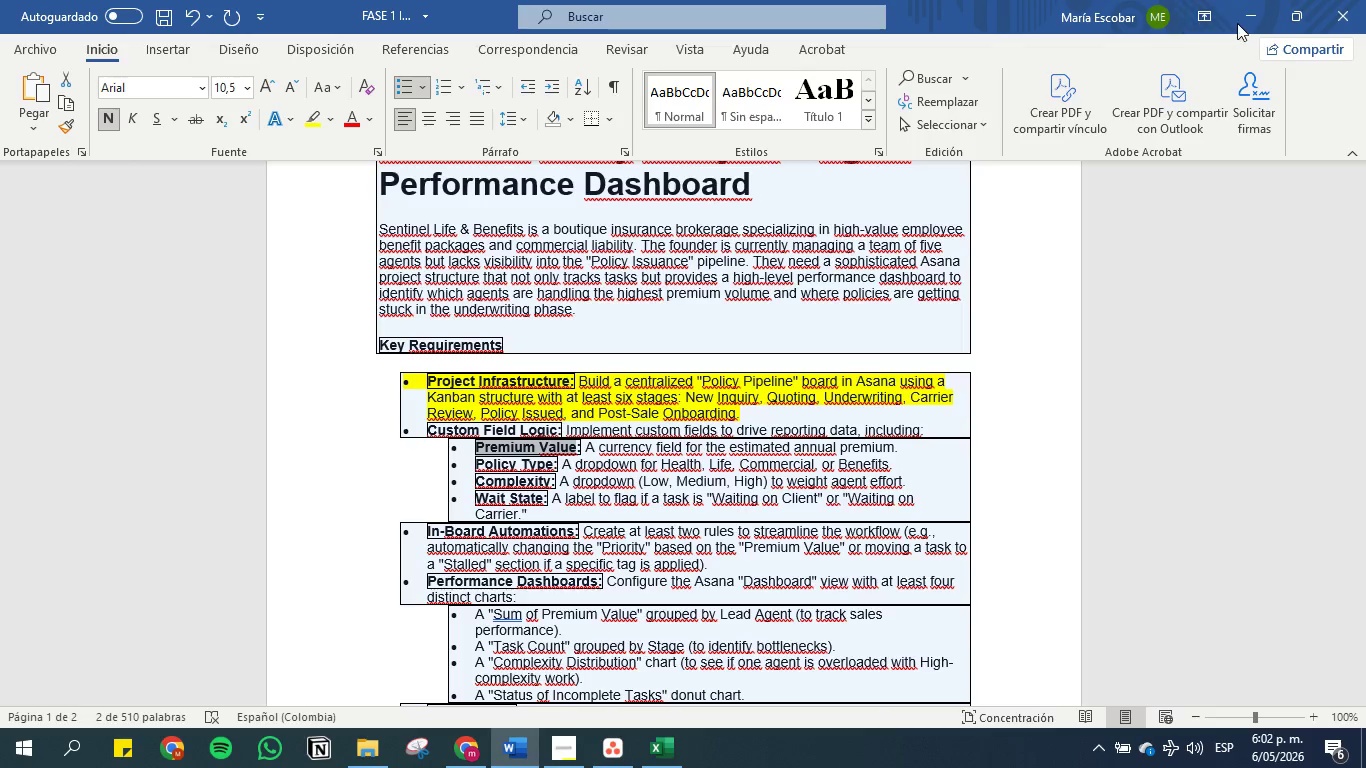 
left_click([1245, 14])
 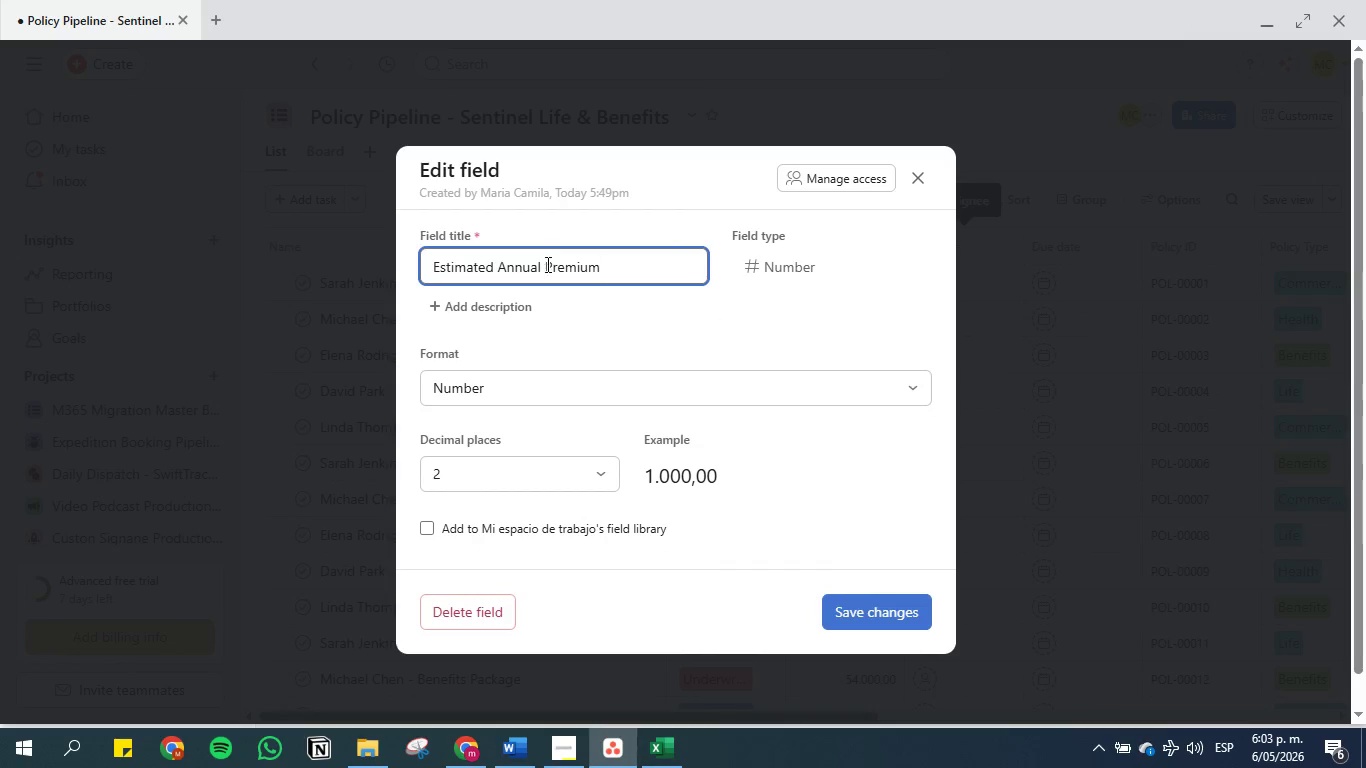 
double_click([547, 266])
 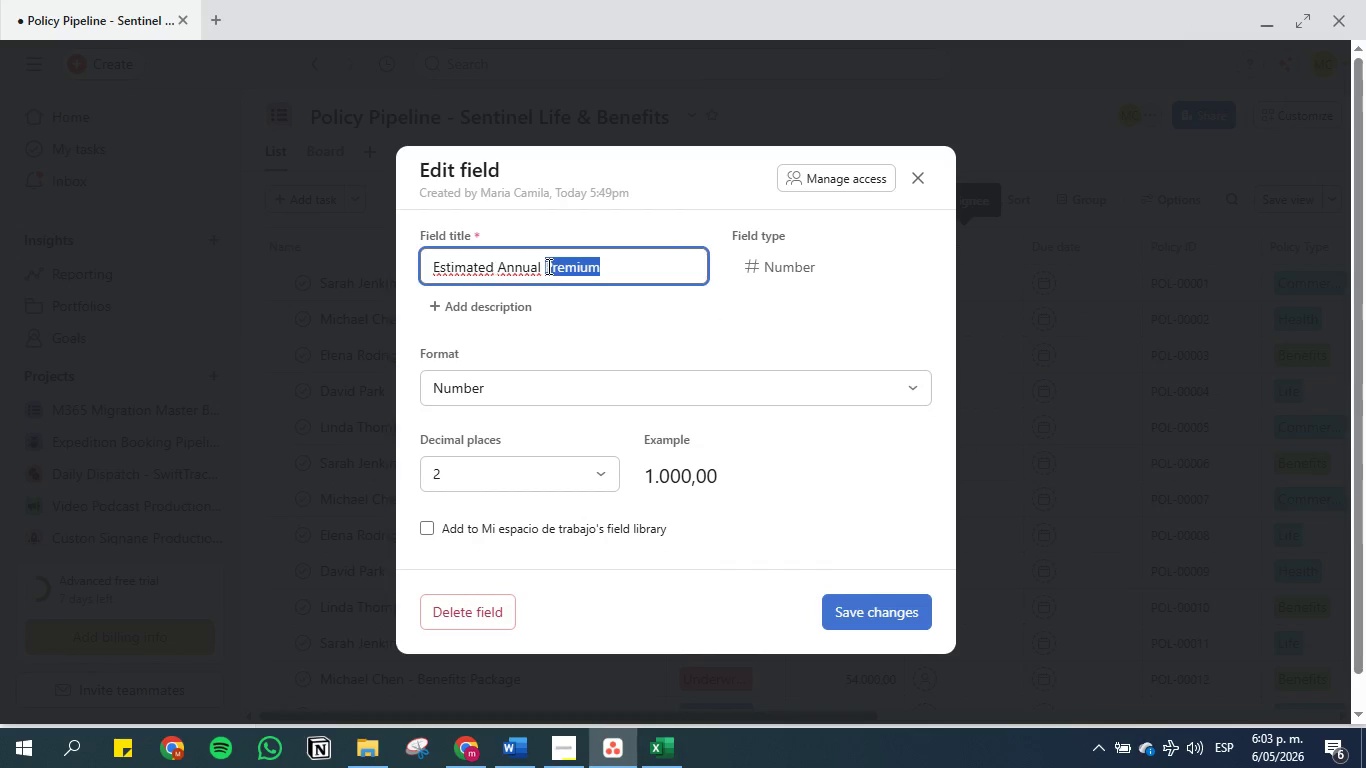 
triple_click([547, 266])
 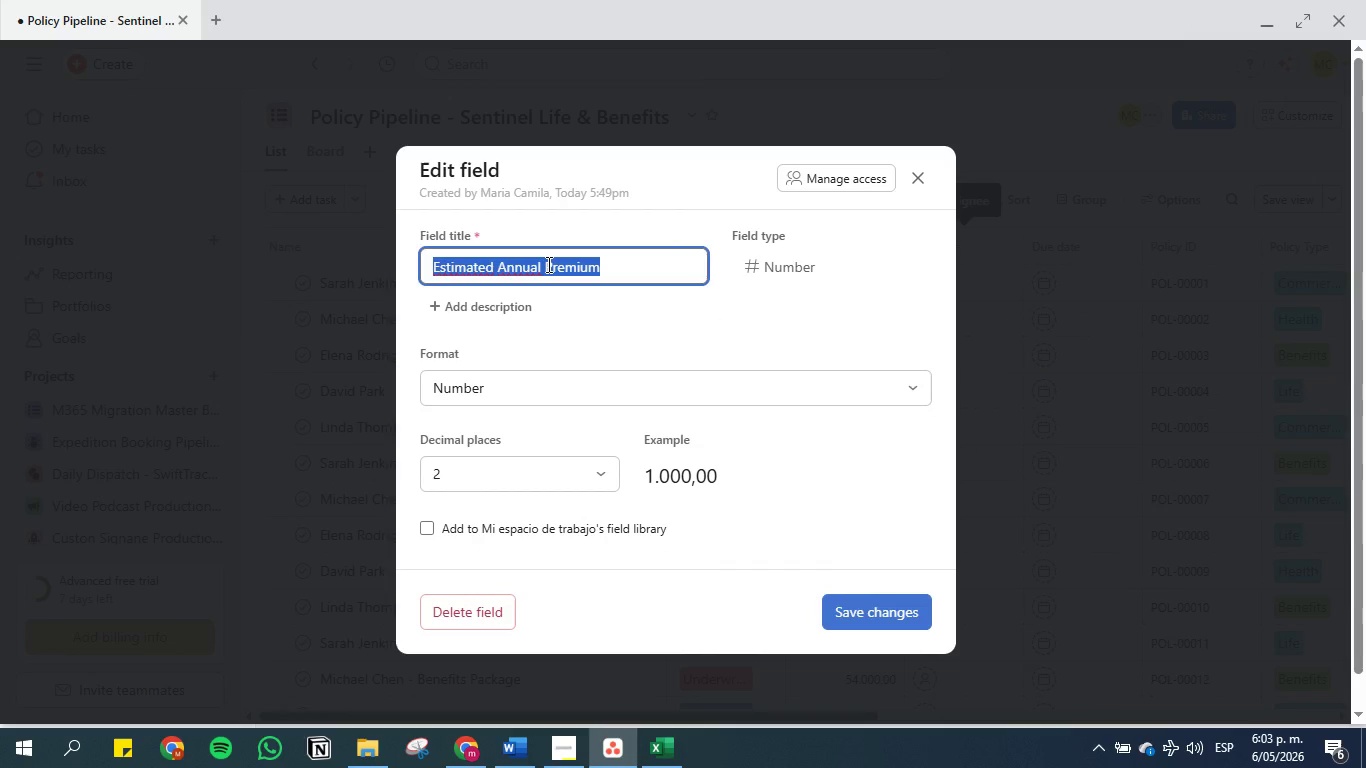 
key(Control+V)
 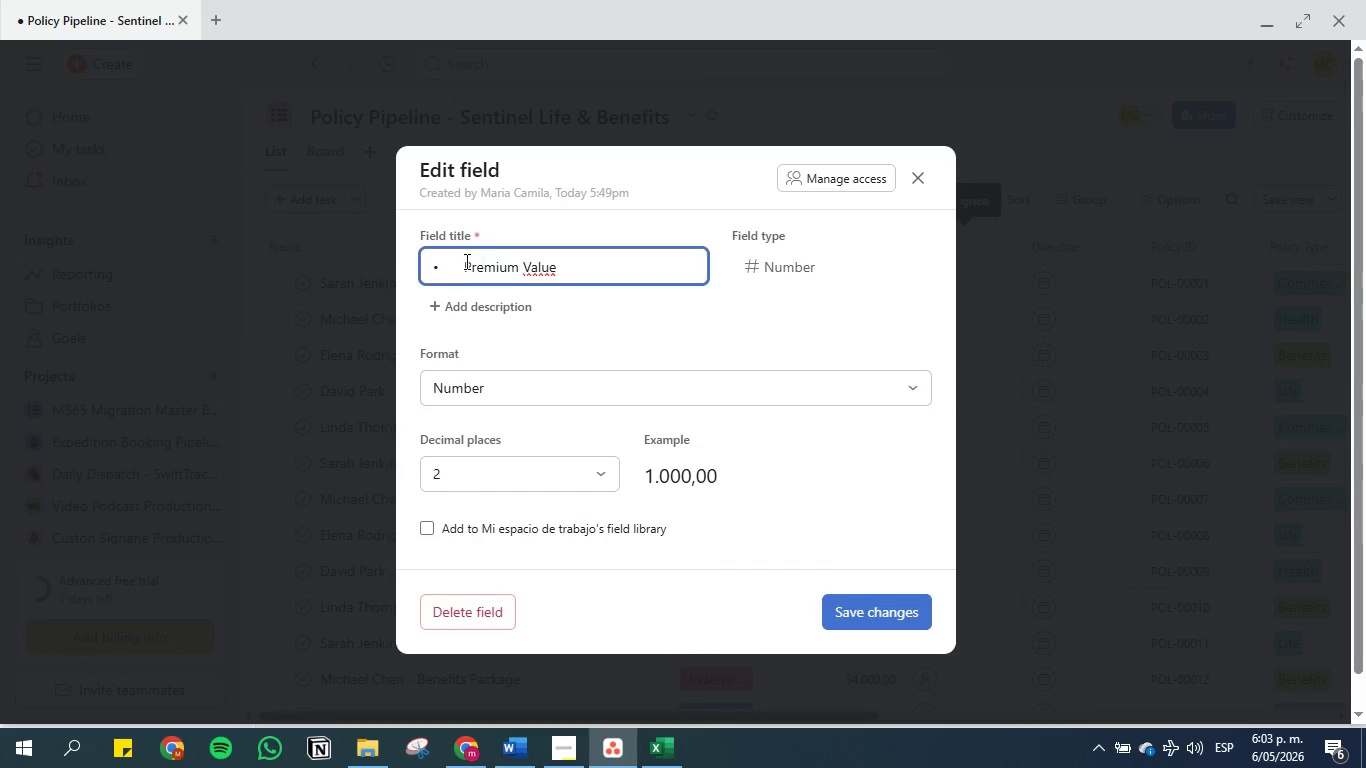 
left_click([466, 262])
 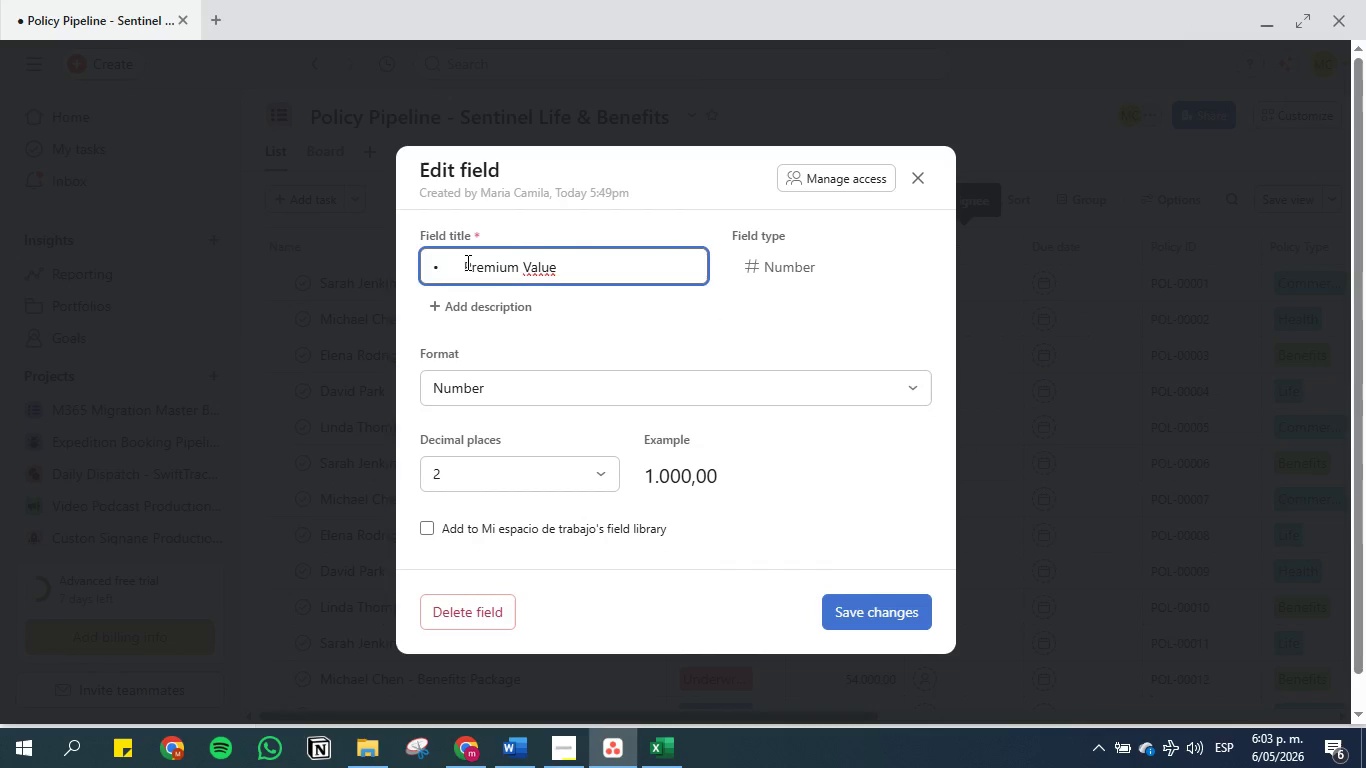 
key(Backspace)
 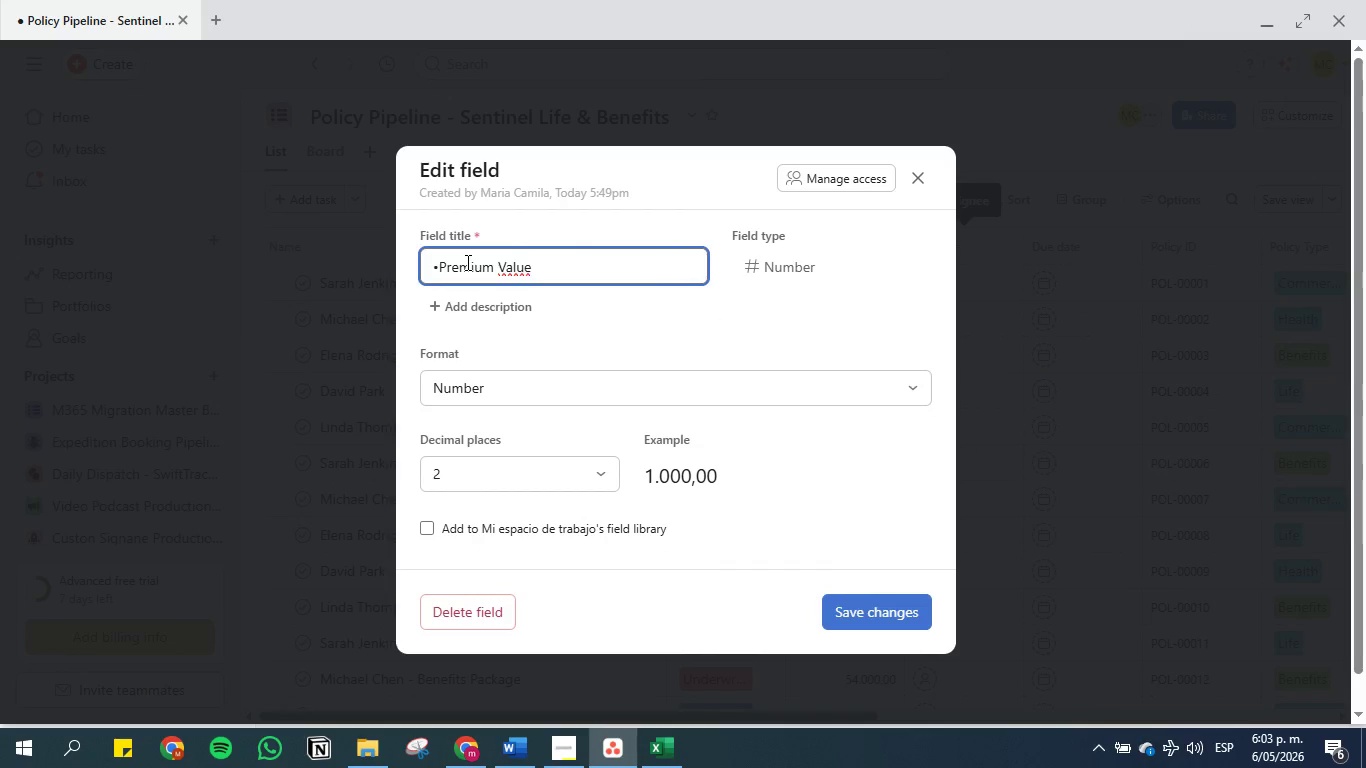 
key(Backspace)
 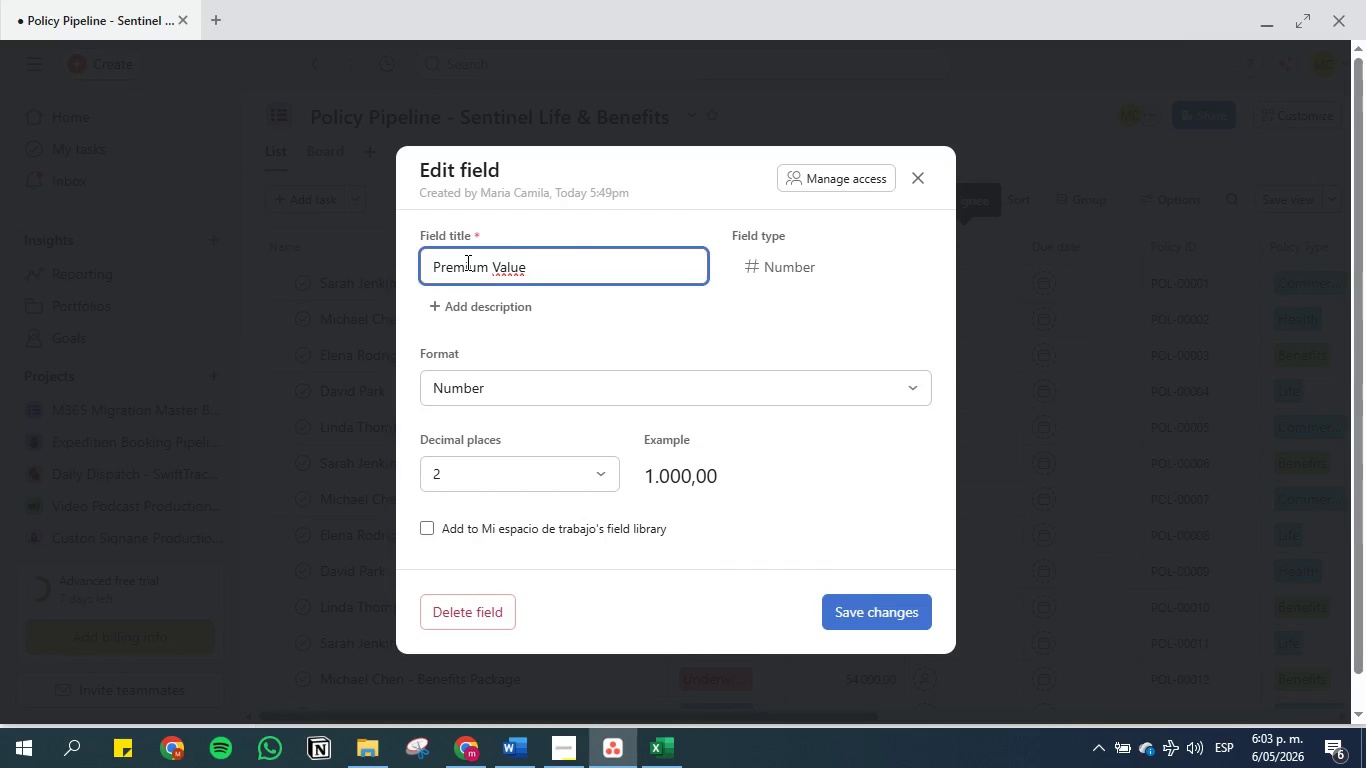 
key(Backspace)
 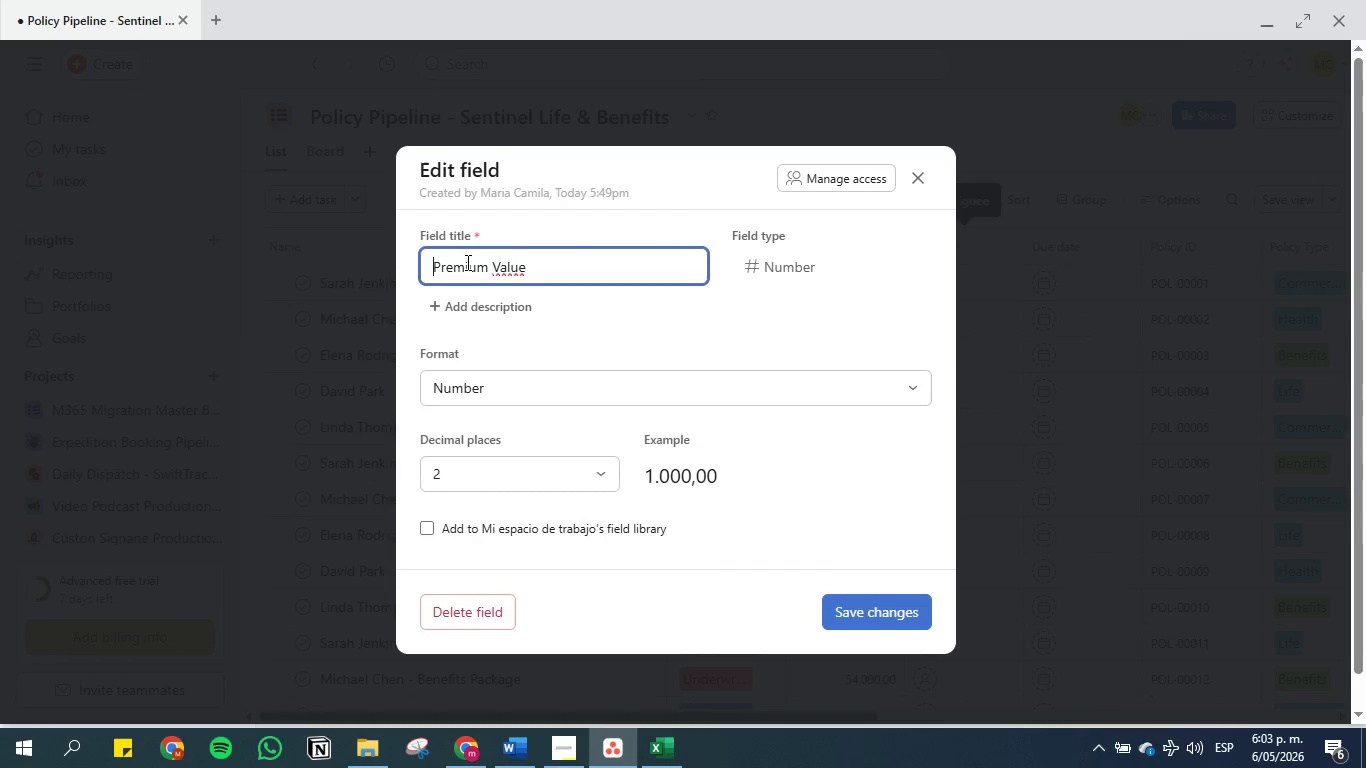 
key(Backspace)
 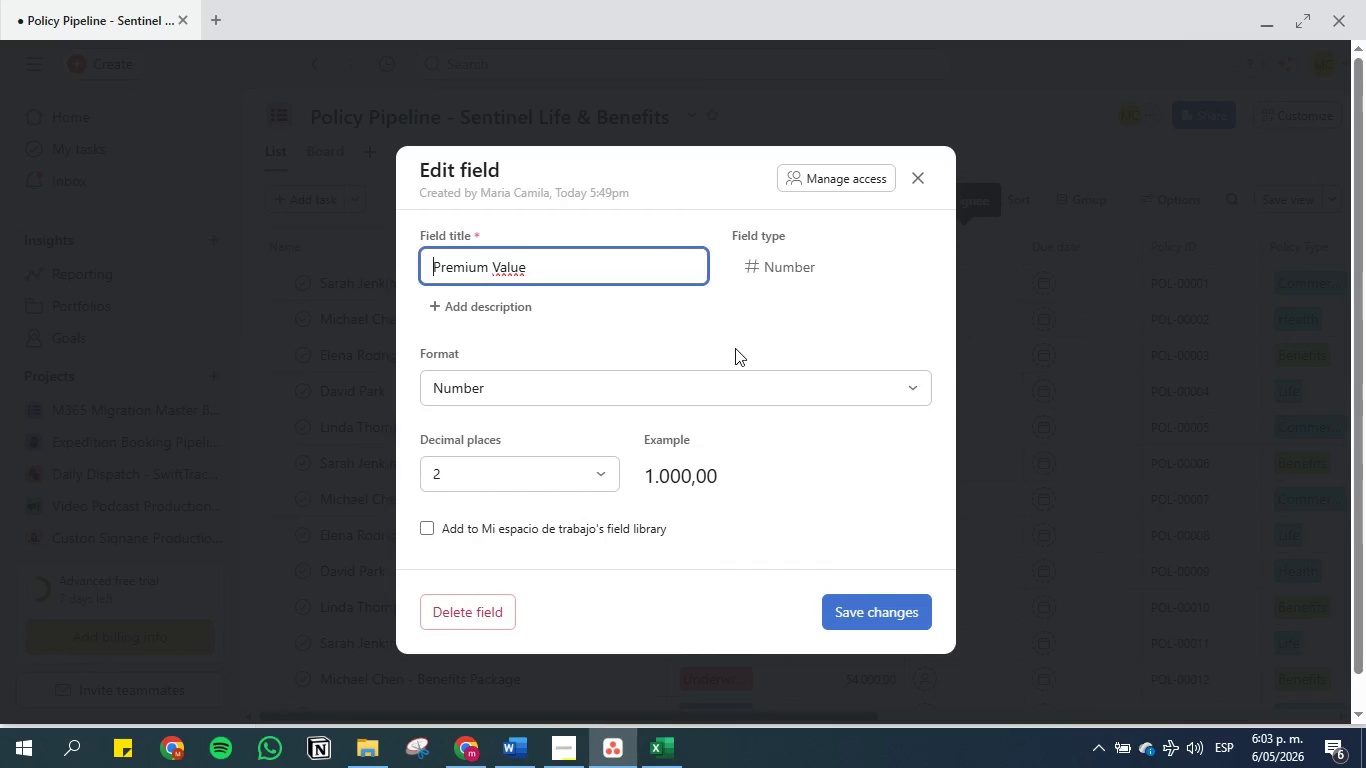 
left_click([734, 344])
 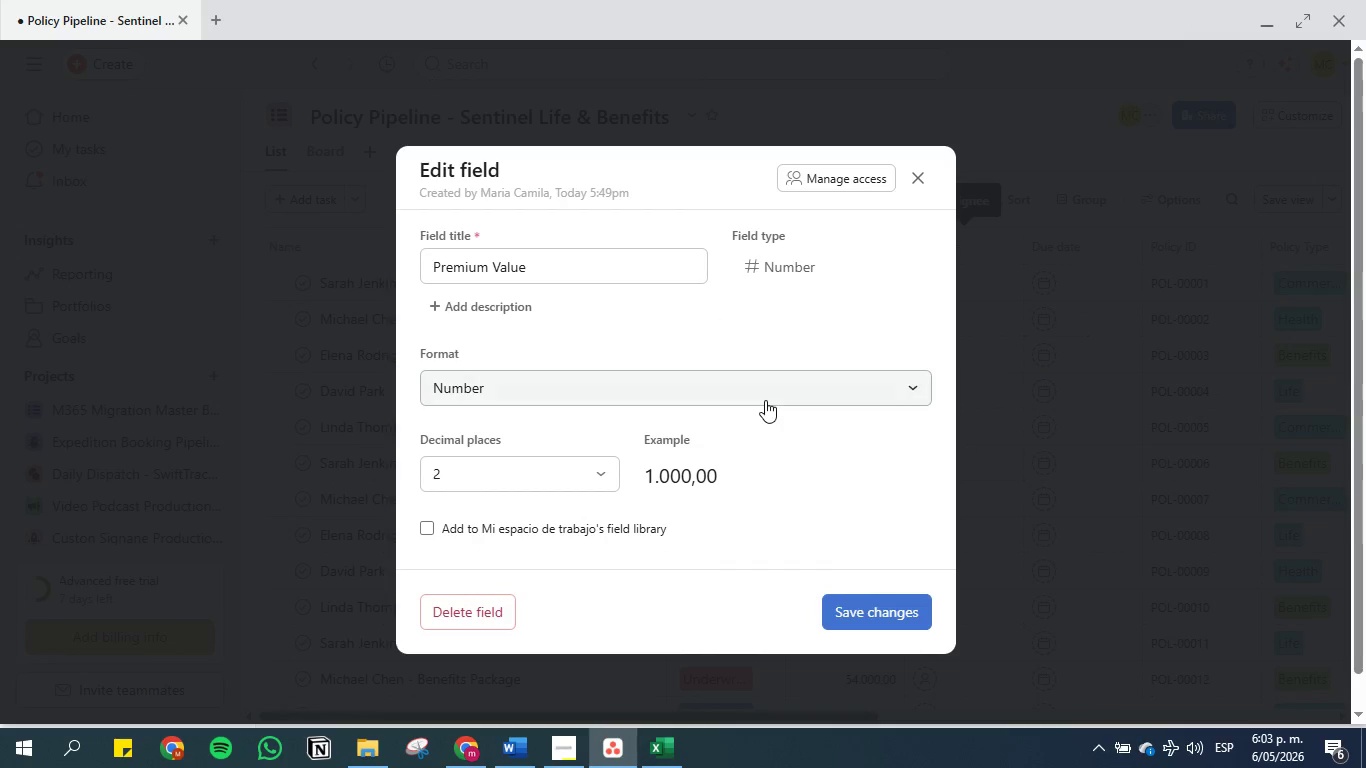 
left_click([762, 386])
 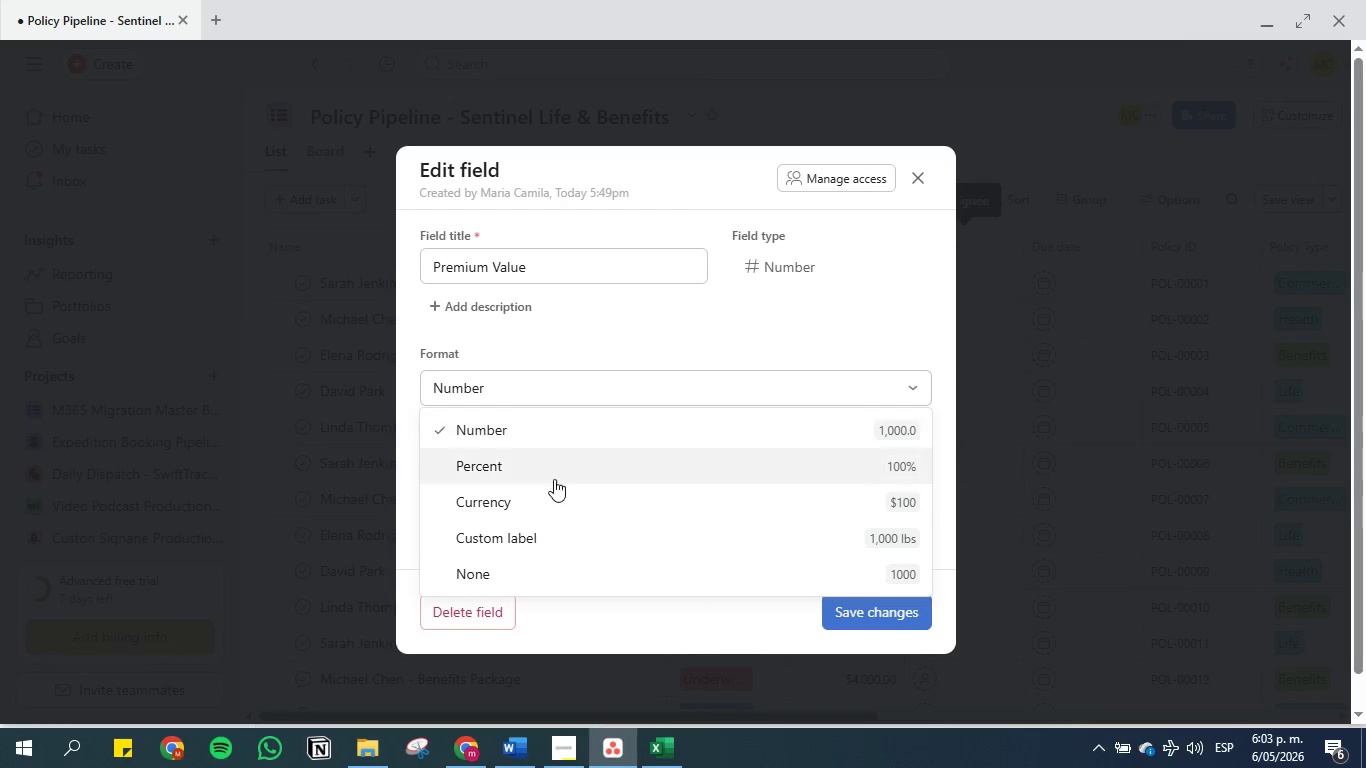 
left_click([554, 513])
 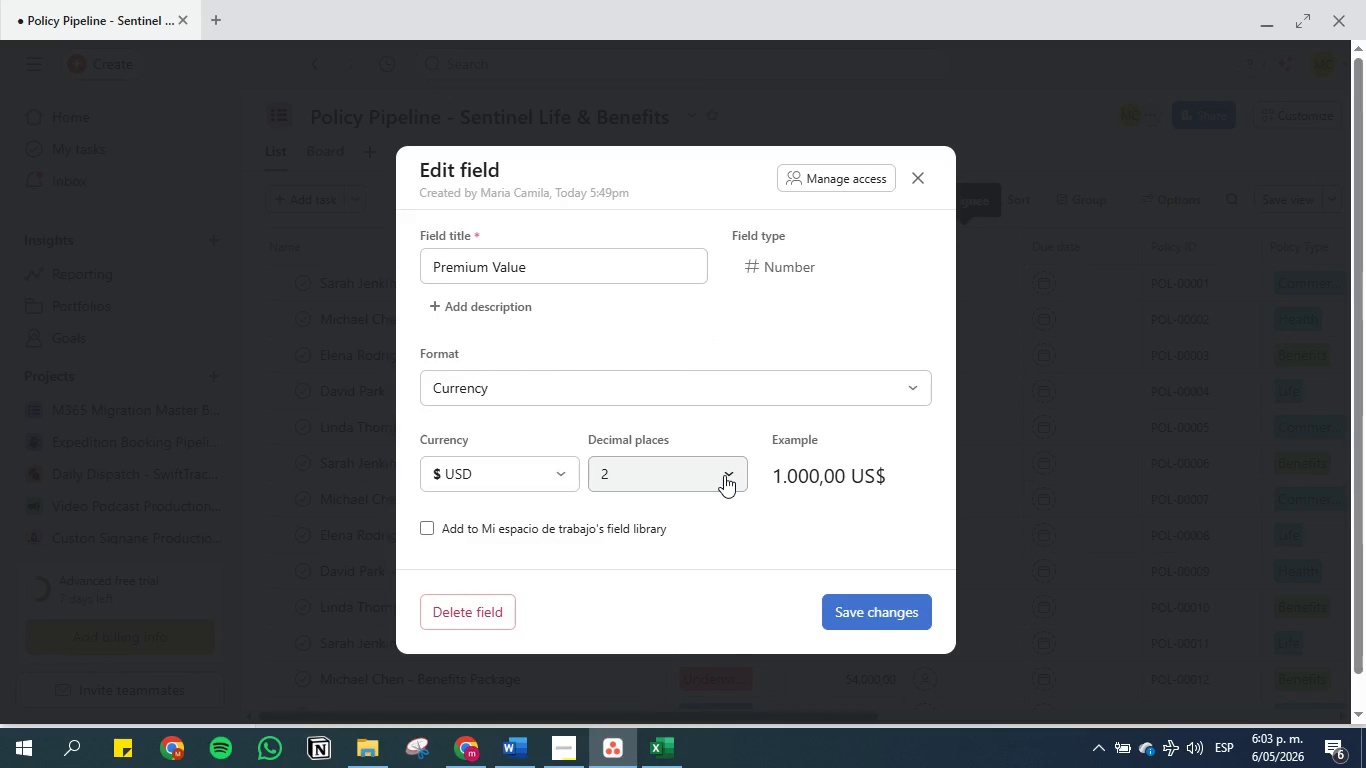 
left_click([511, 746])
 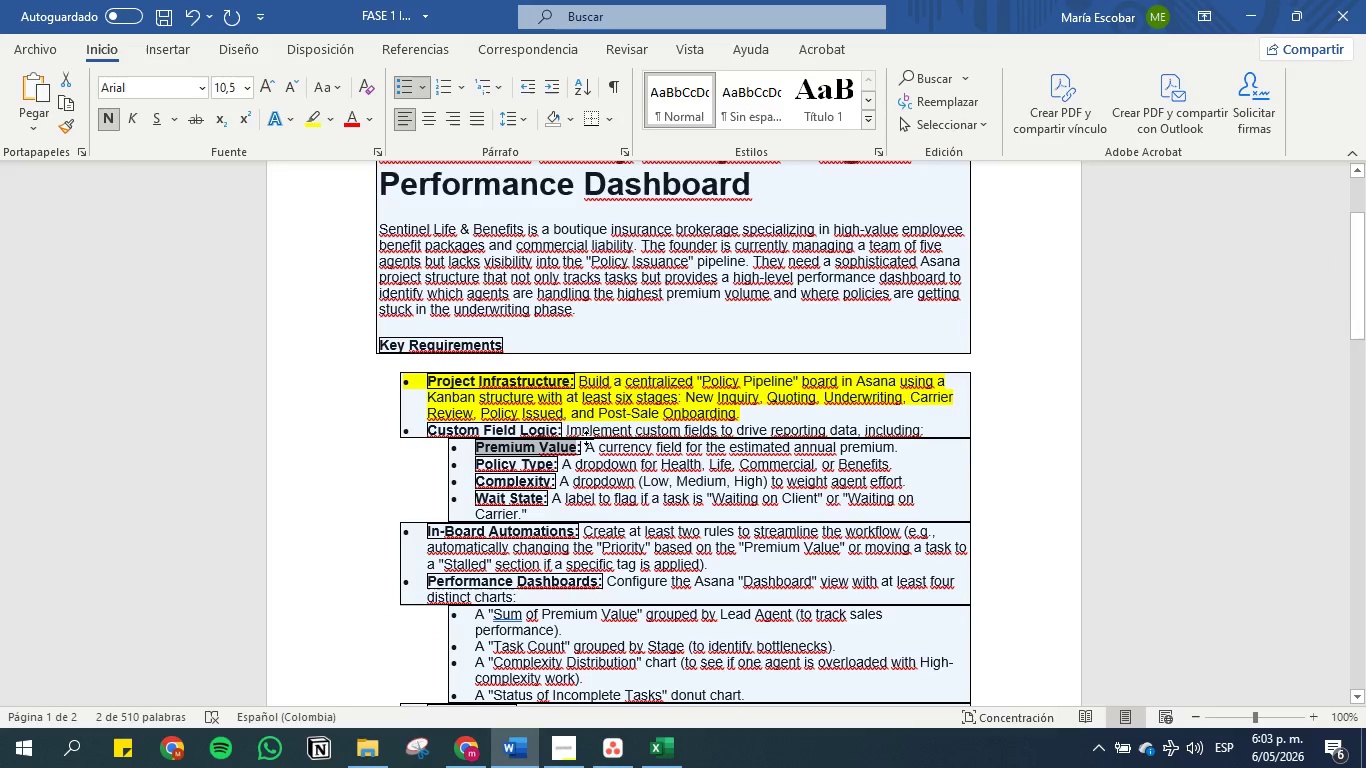 
left_click([587, 441])
 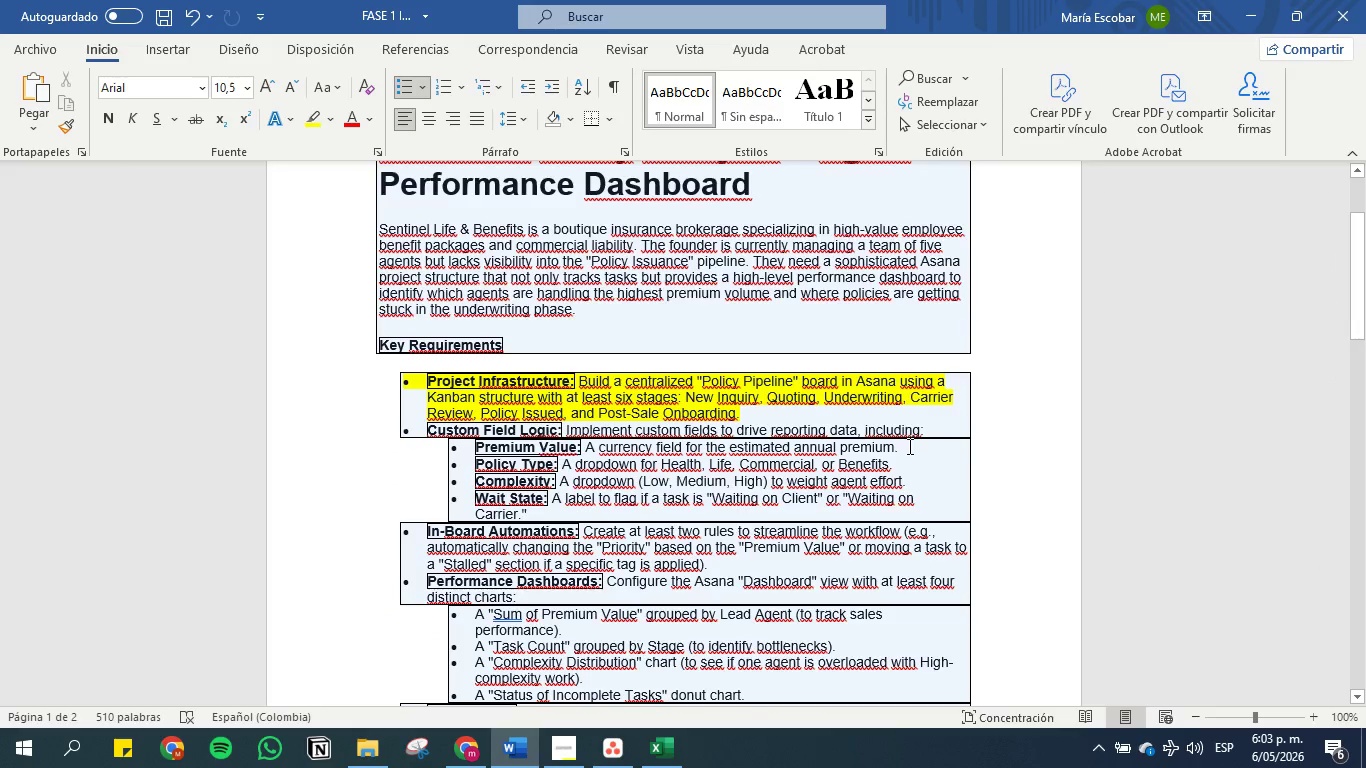 
left_click_drag(start_coordinate=[908, 449], to_coordinate=[466, 452])
 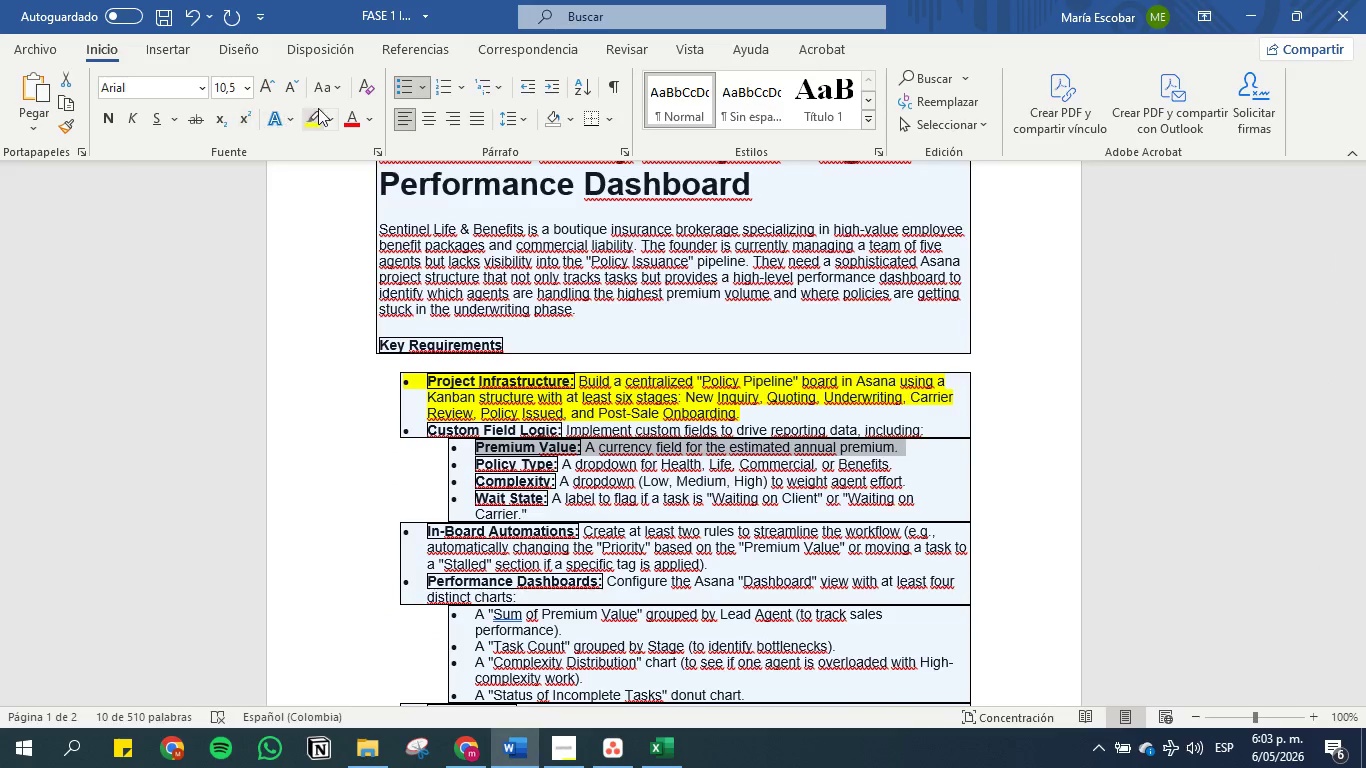 
left_click([318, 108])
 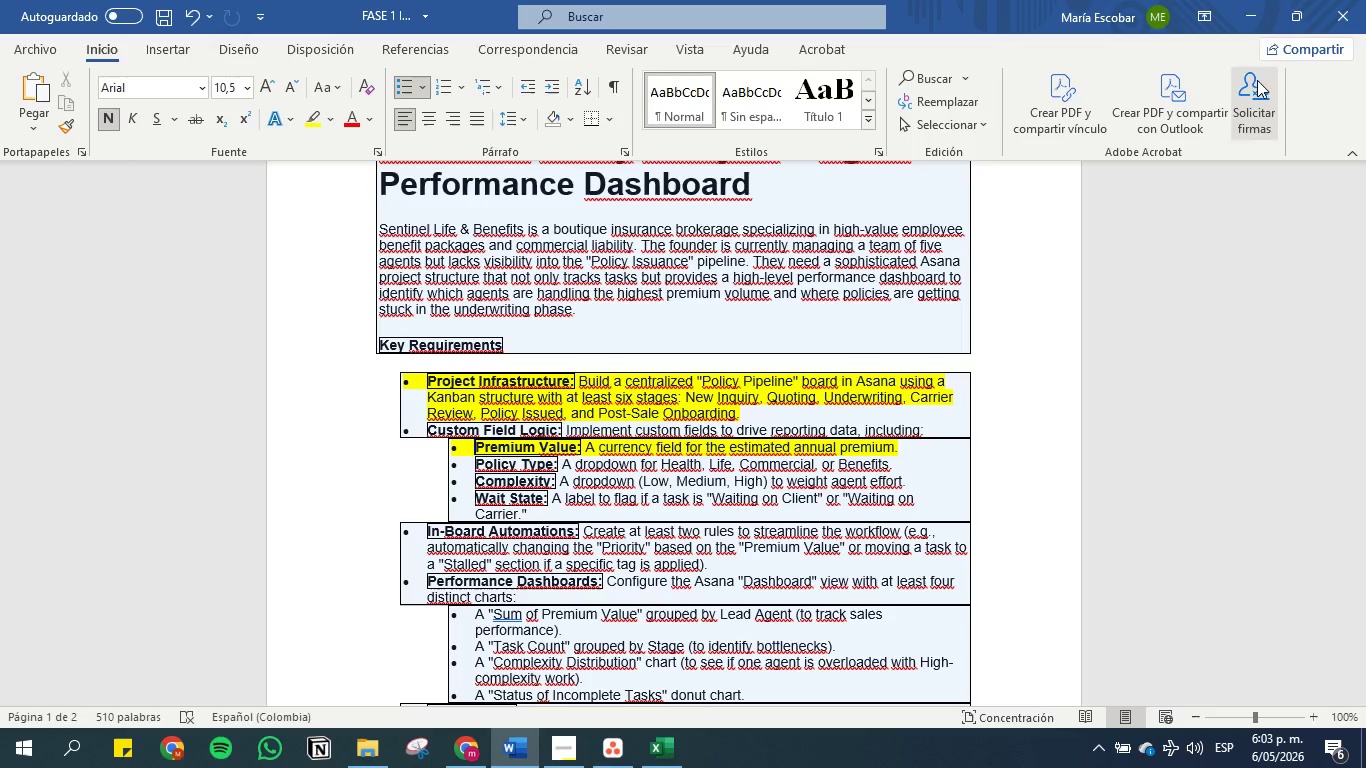 
left_click([1253, 11])
 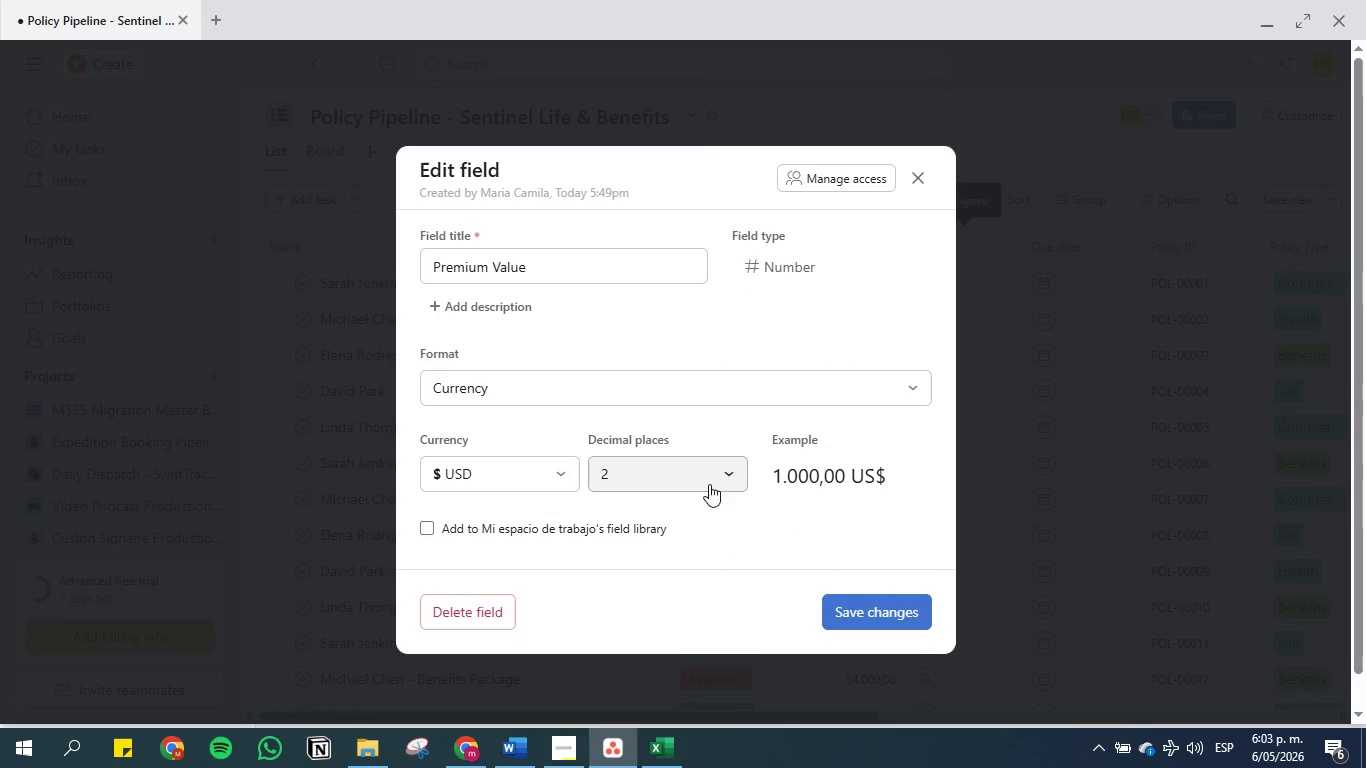 
left_click([841, 602])
 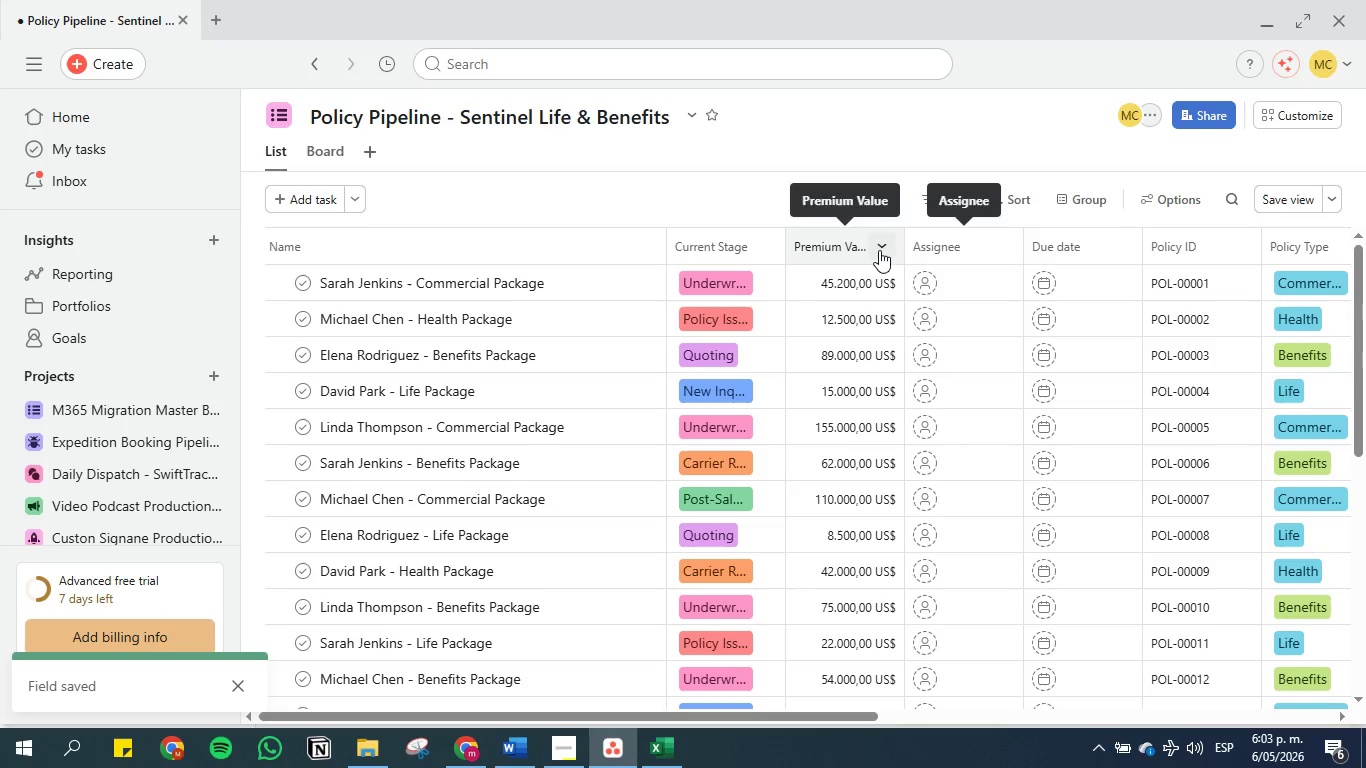 
scroll: coordinate [856, 377], scroll_direction: down, amount: 12.0
 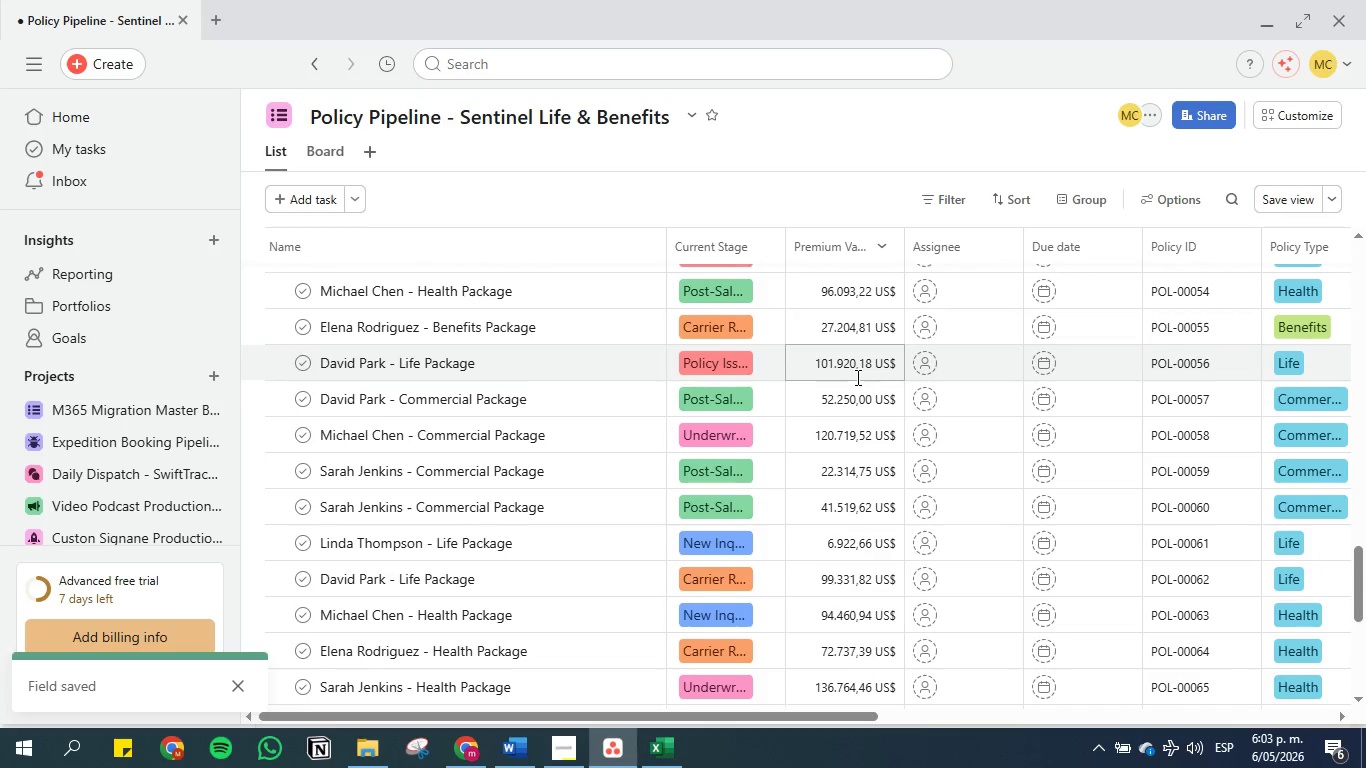 
scroll: coordinate [856, 377], scroll_direction: up, amount: 37.0
 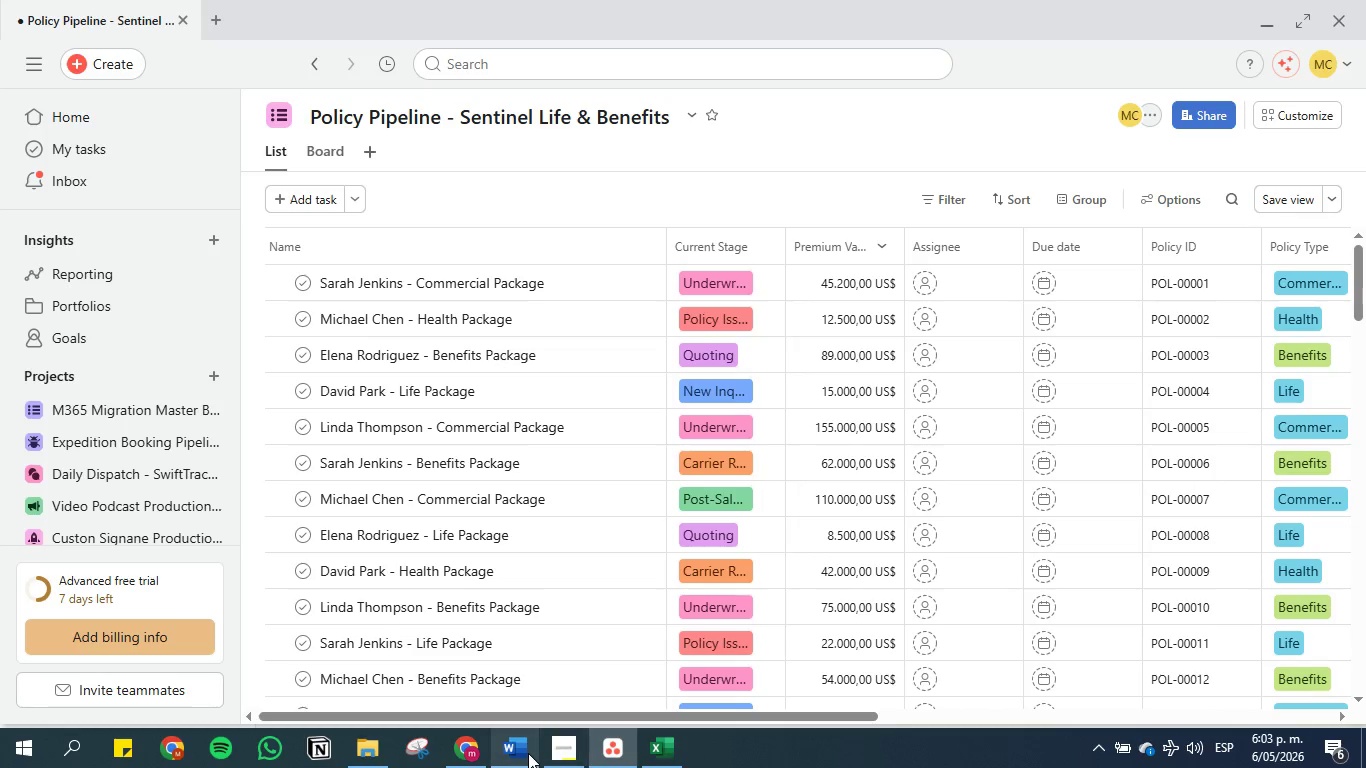 
left_click([521, 743])
 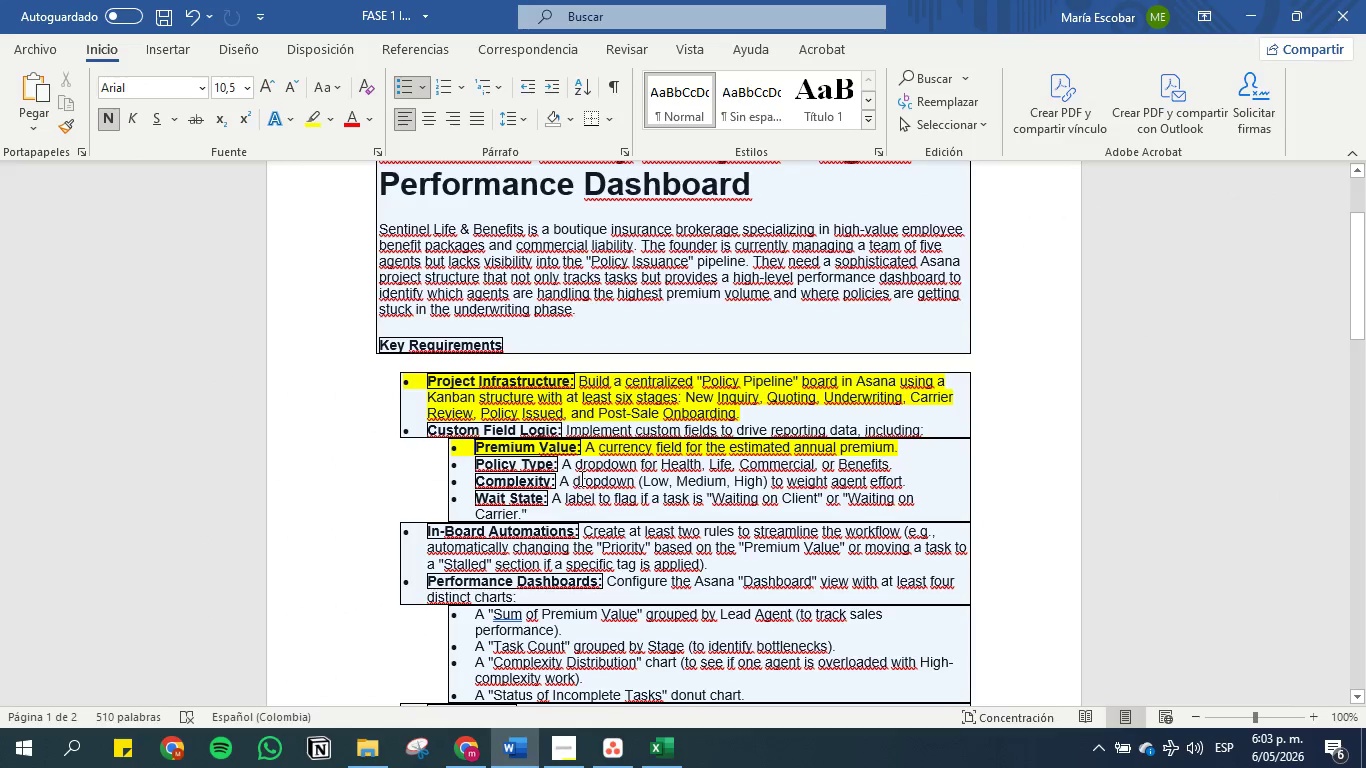 
left_click([587, 465])
 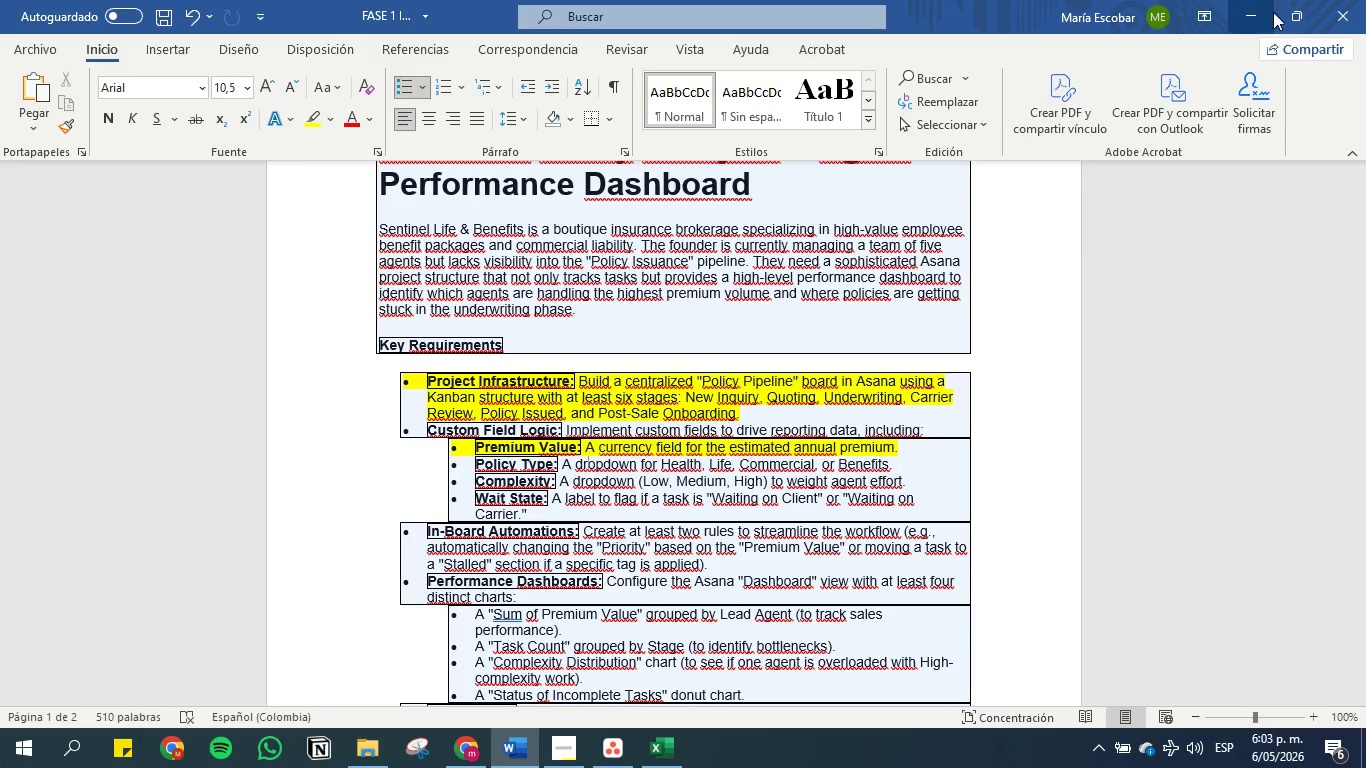 
left_click([1244, 19])
 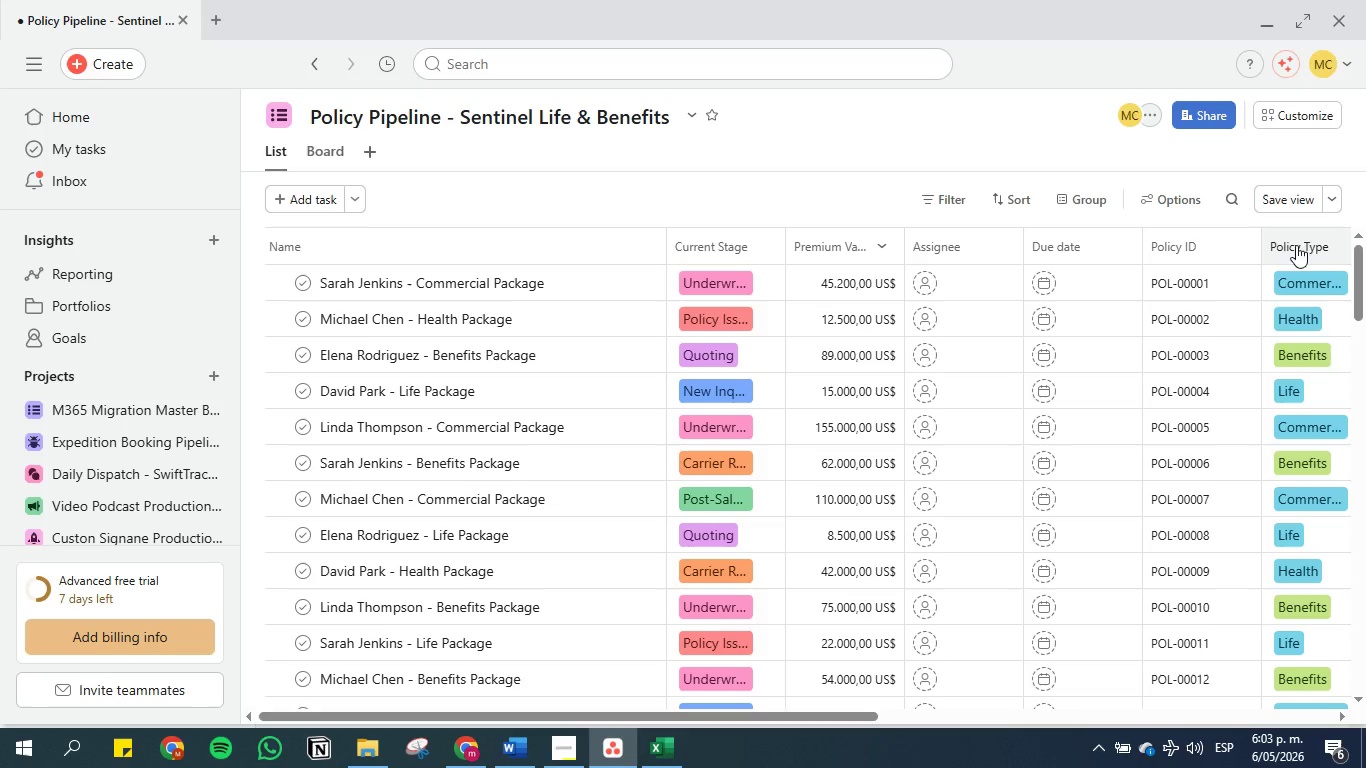 
left_click_drag(start_coordinate=[1305, 243], to_coordinate=[904, 252])
 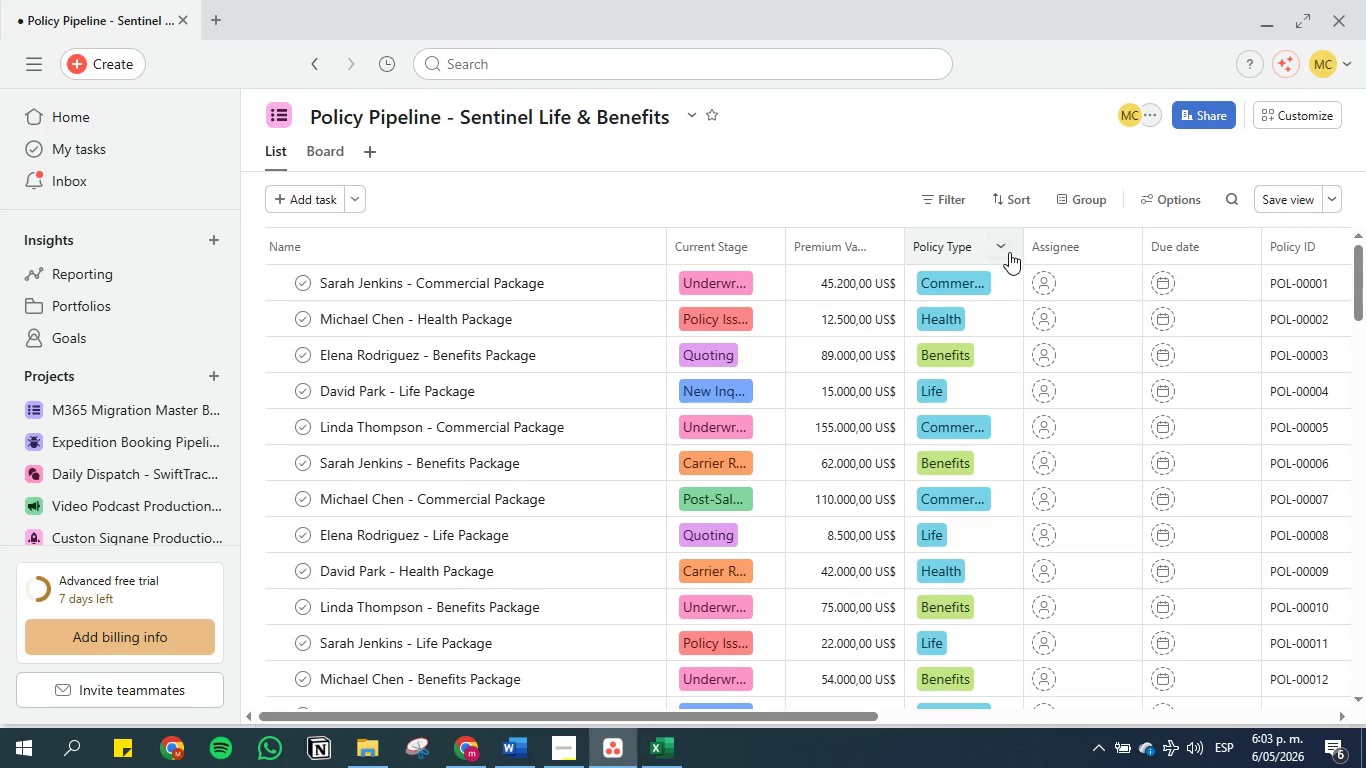 
left_click([1000, 243])
 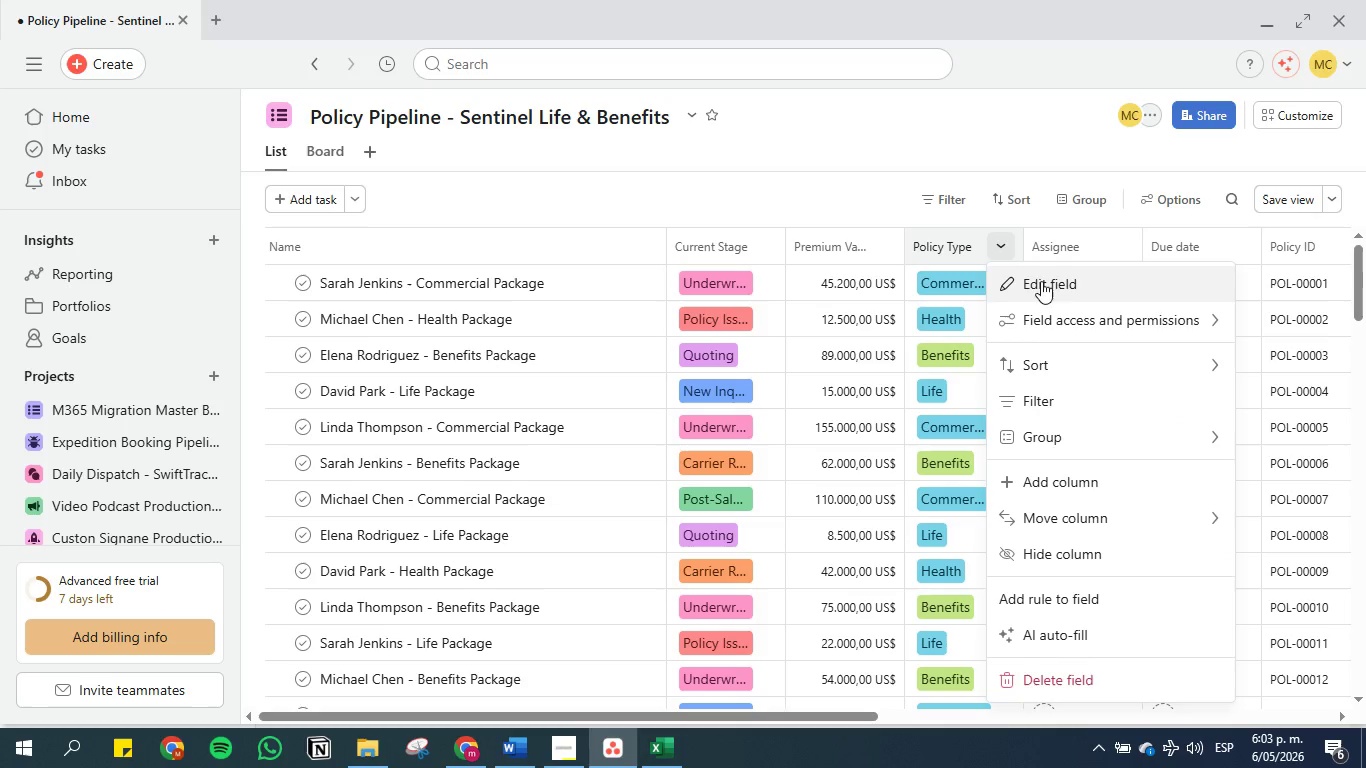 
left_click([1046, 284])
 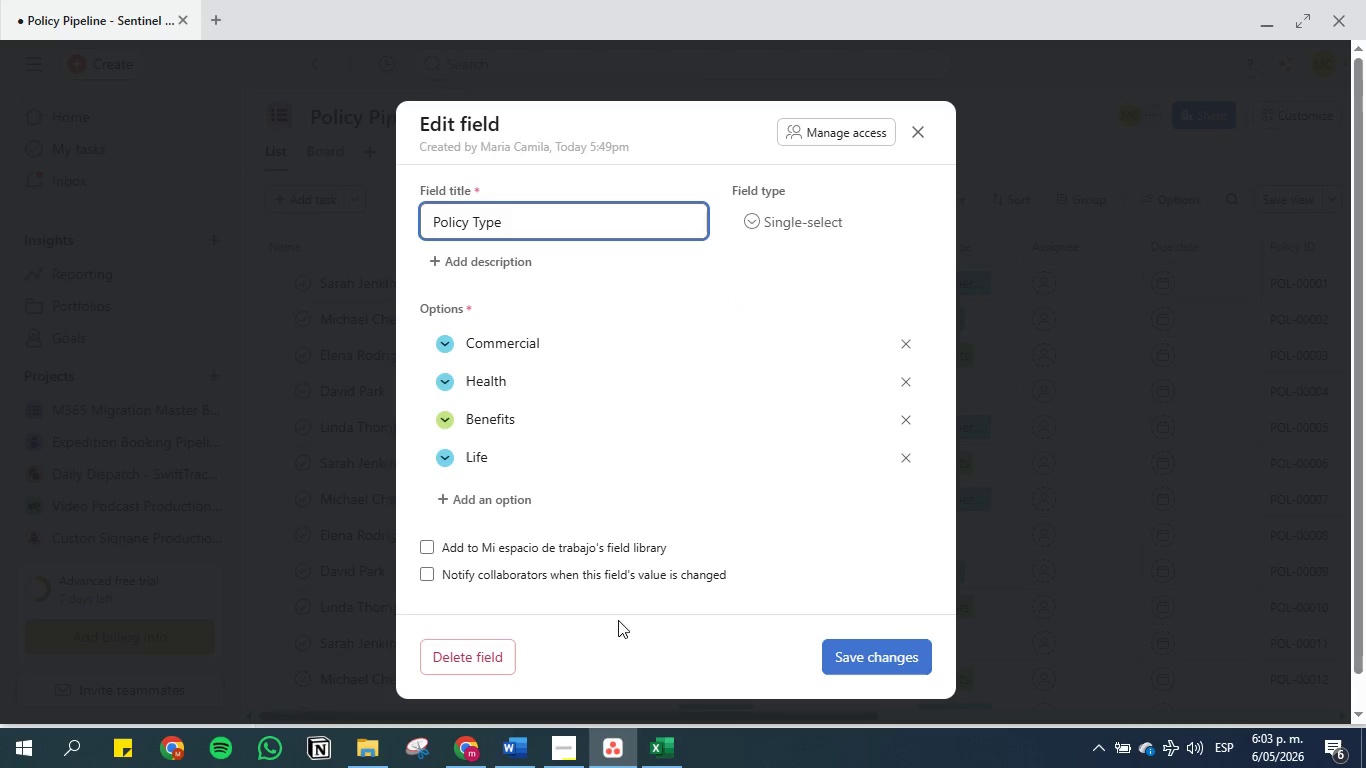 
left_click([526, 753])
 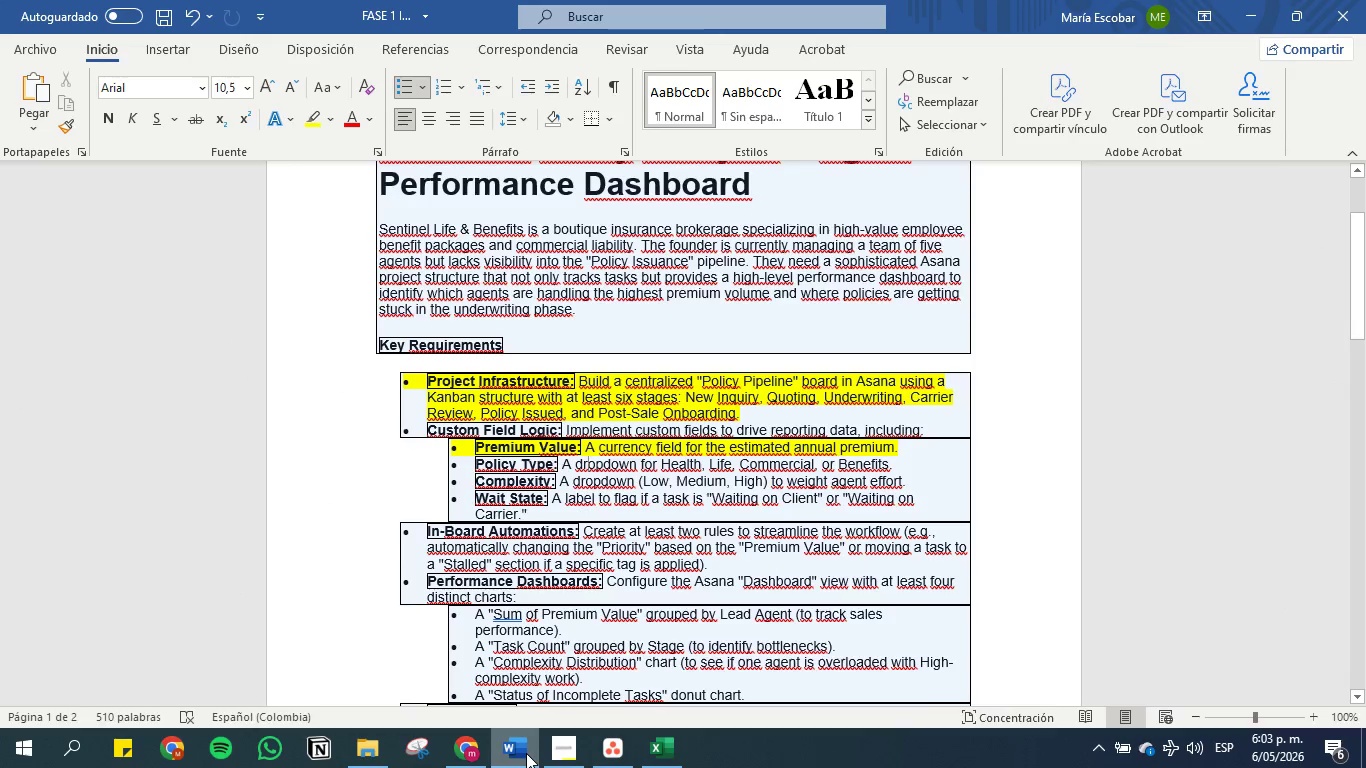 
left_click([526, 753])
 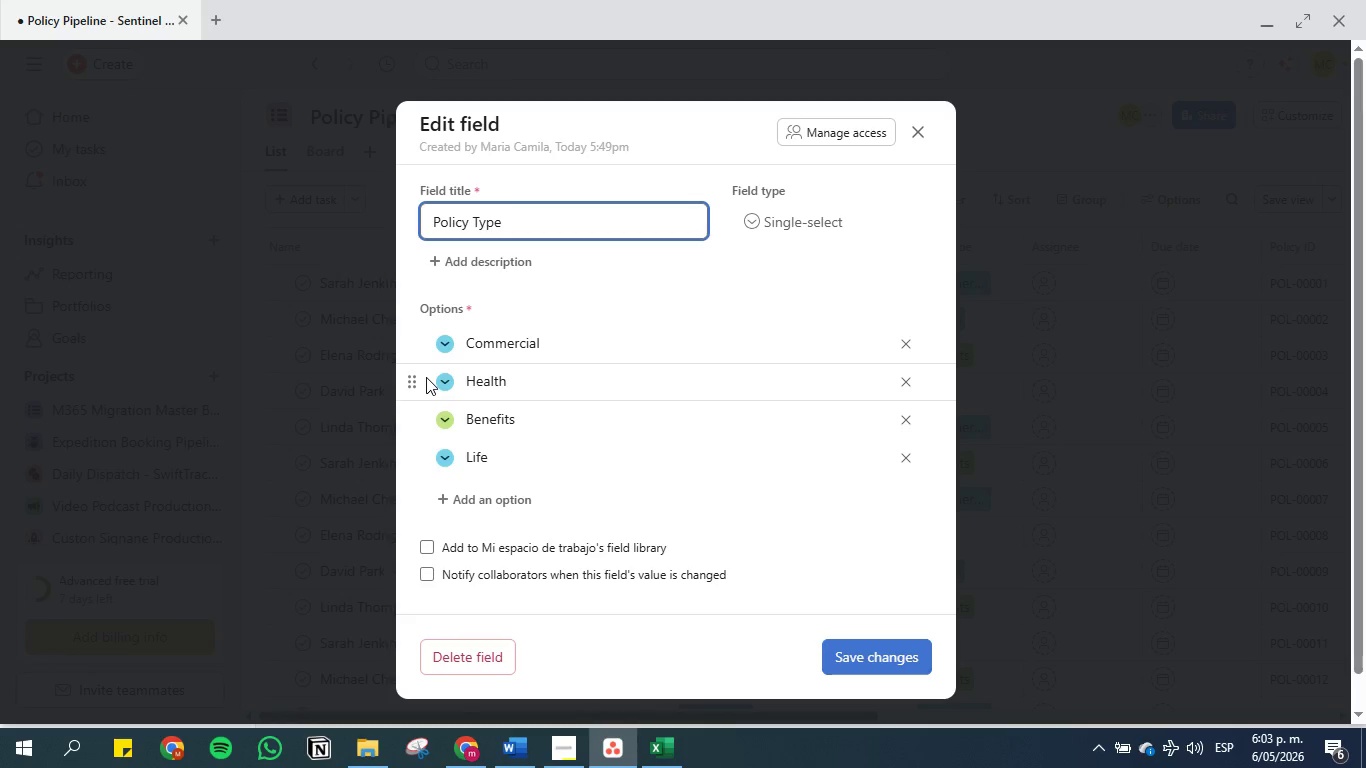 
left_click_drag(start_coordinate=[417, 378], to_coordinate=[415, 321])
 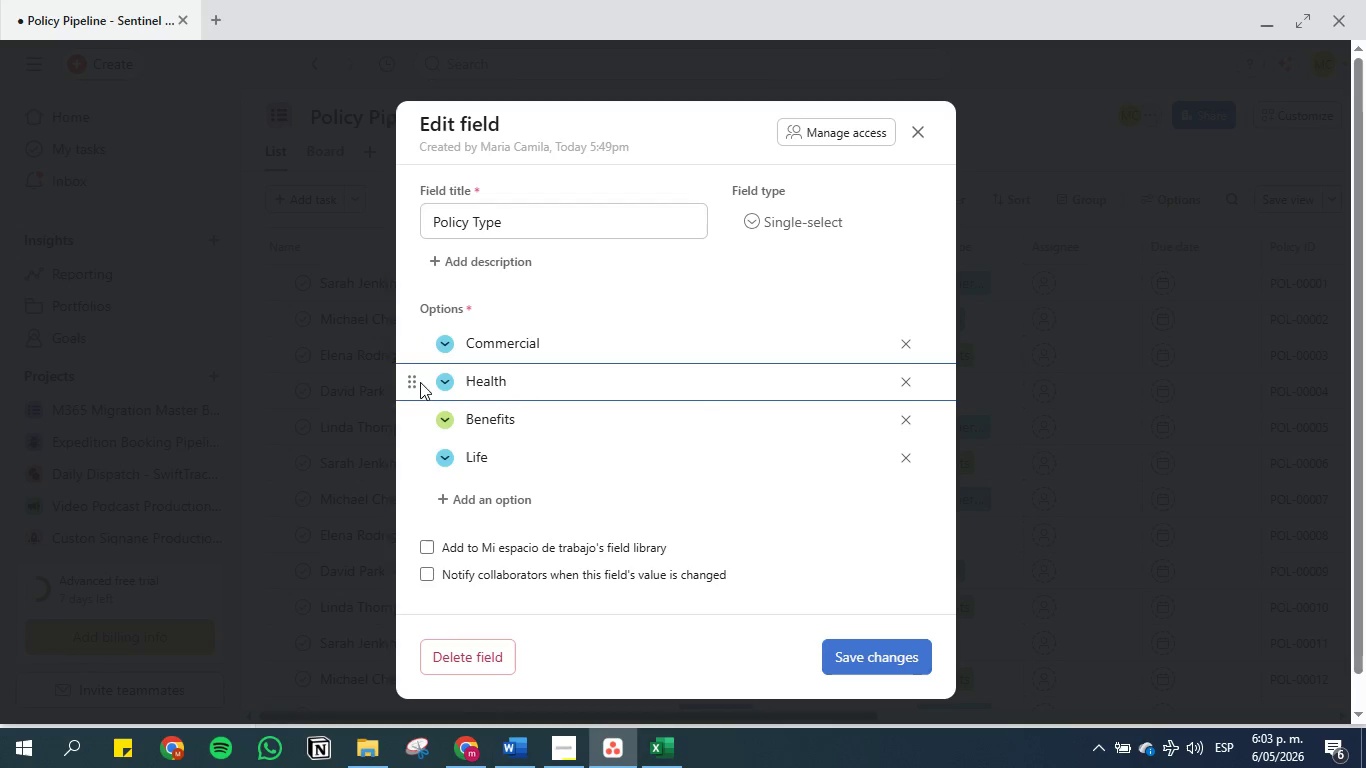 
left_click_drag(start_coordinate=[415, 382], to_coordinate=[419, 330])
 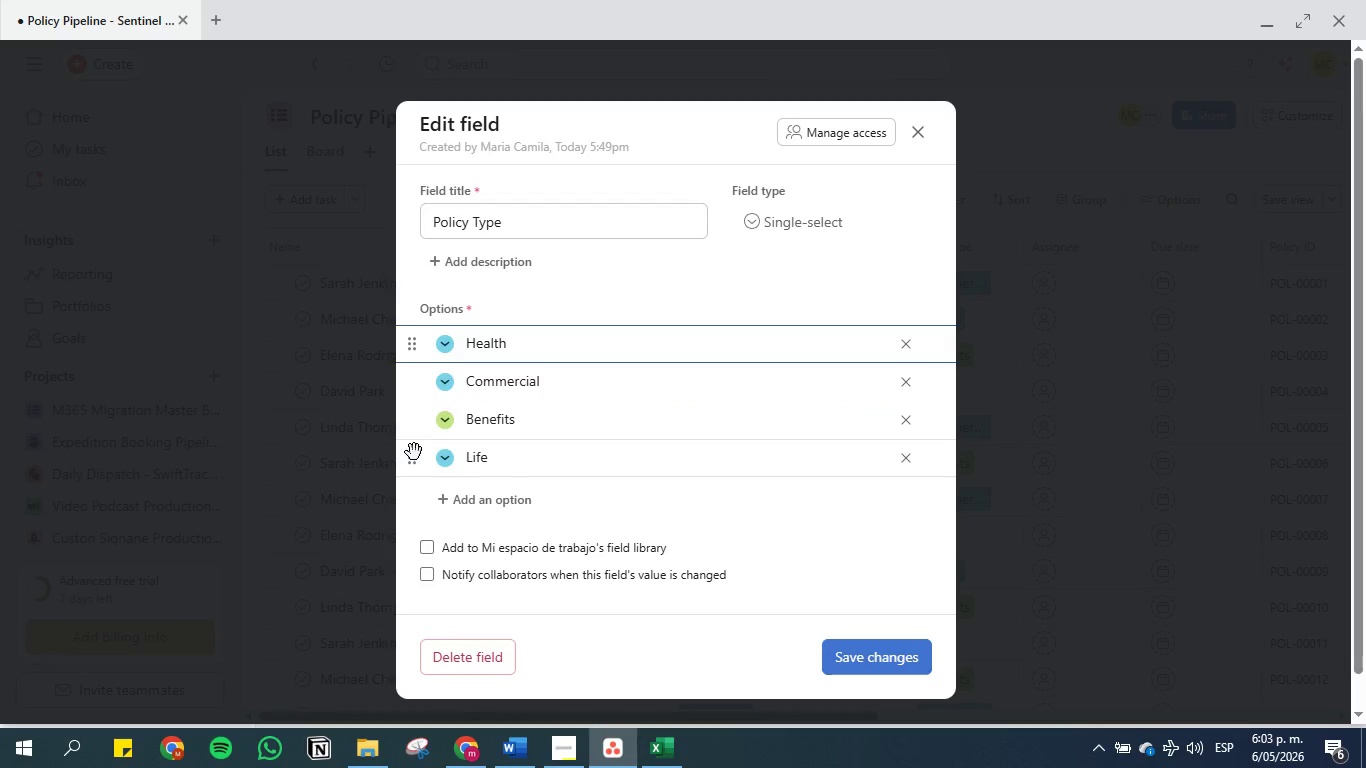 
left_click_drag(start_coordinate=[415, 456], to_coordinate=[412, 359])
 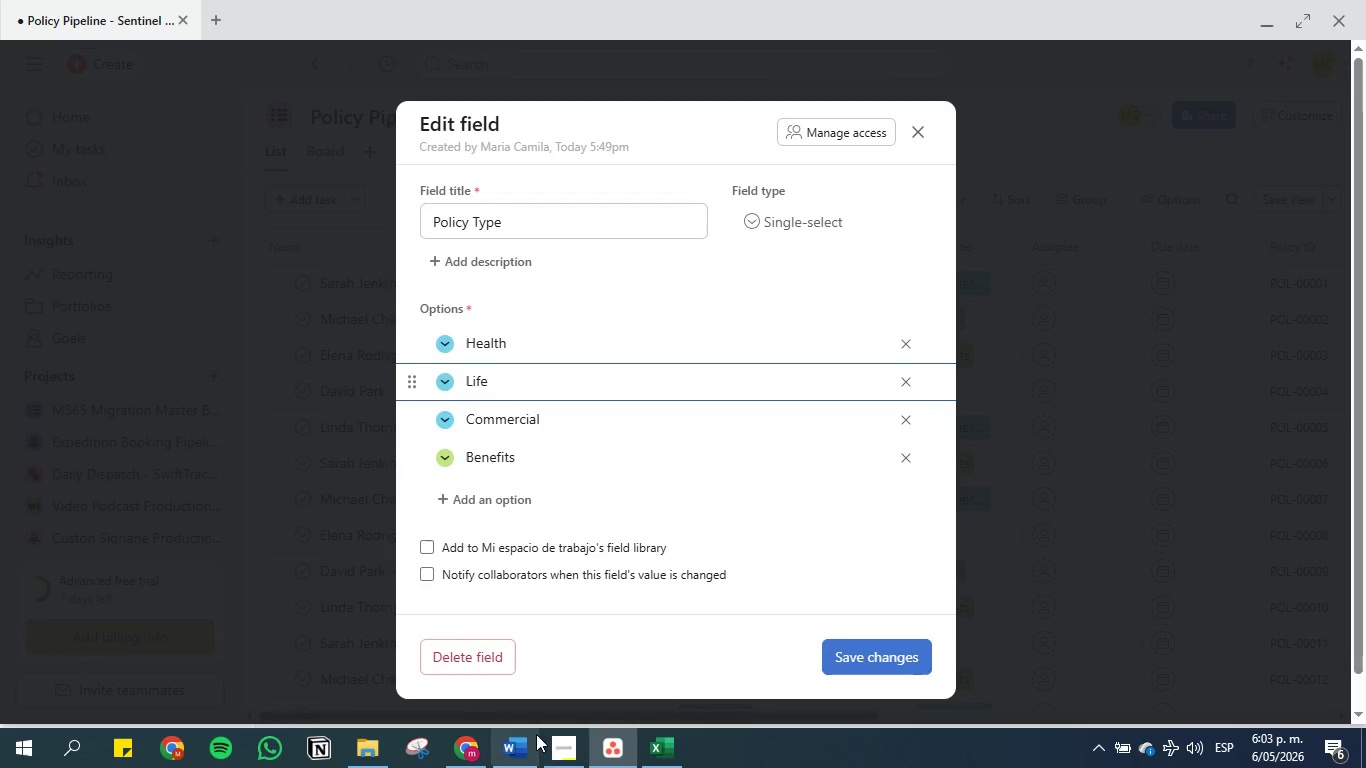 
left_click([523, 741])
 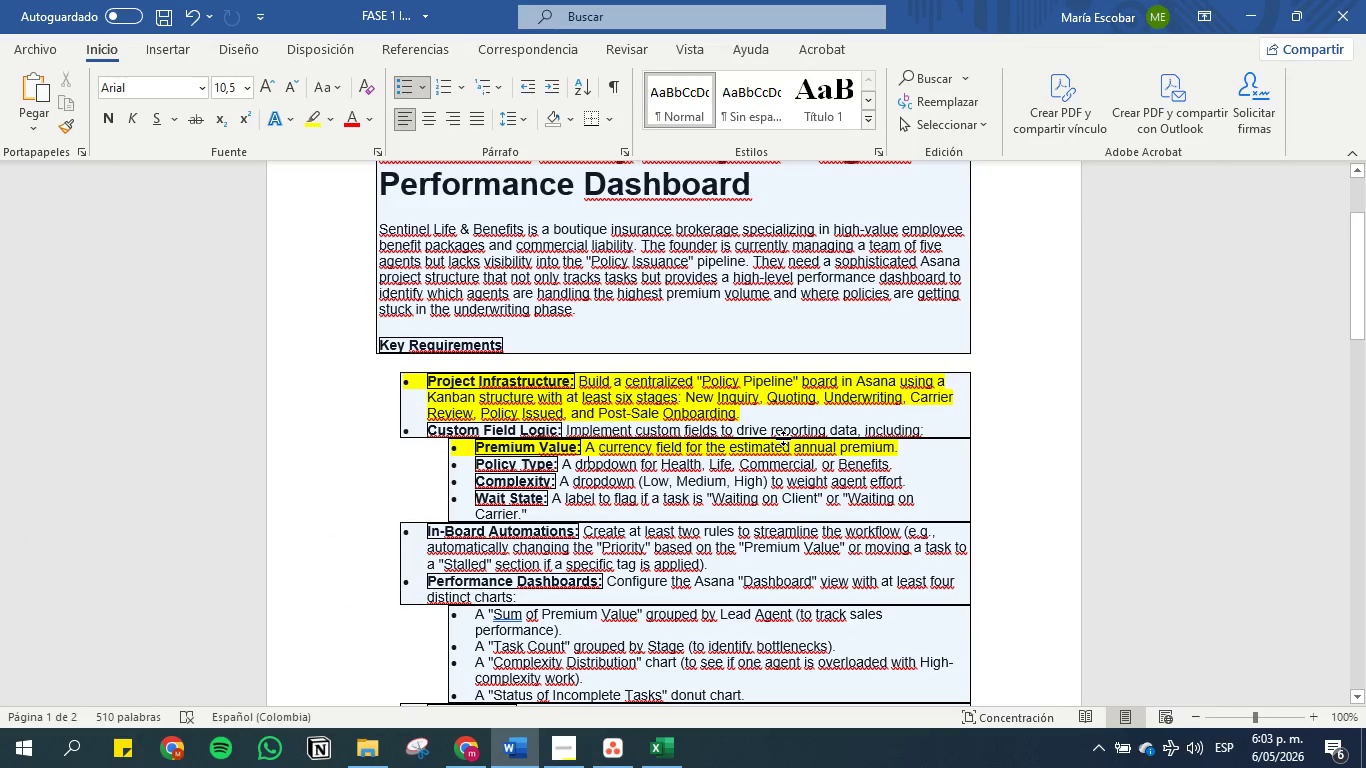 
left_click([785, 438])
 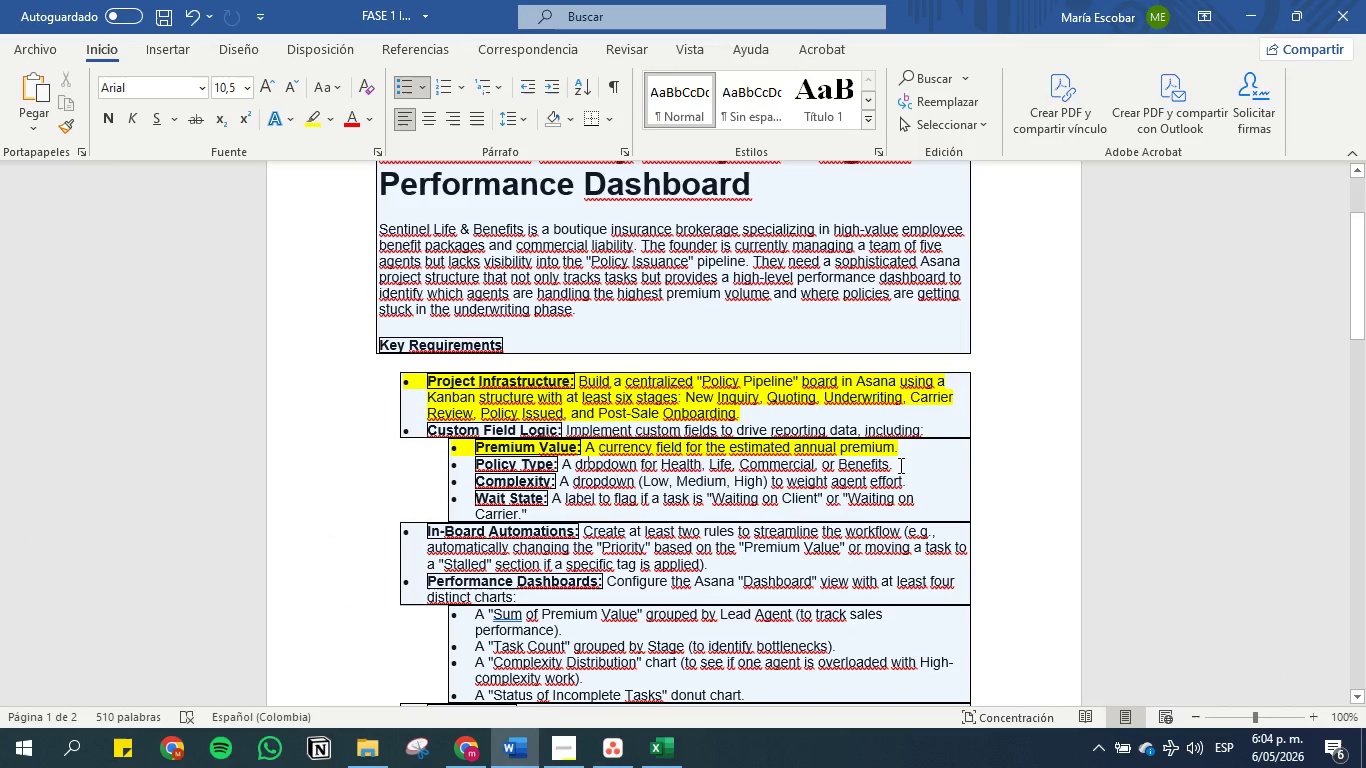 
left_click_drag(start_coordinate=[899, 466], to_coordinate=[476, 464])
 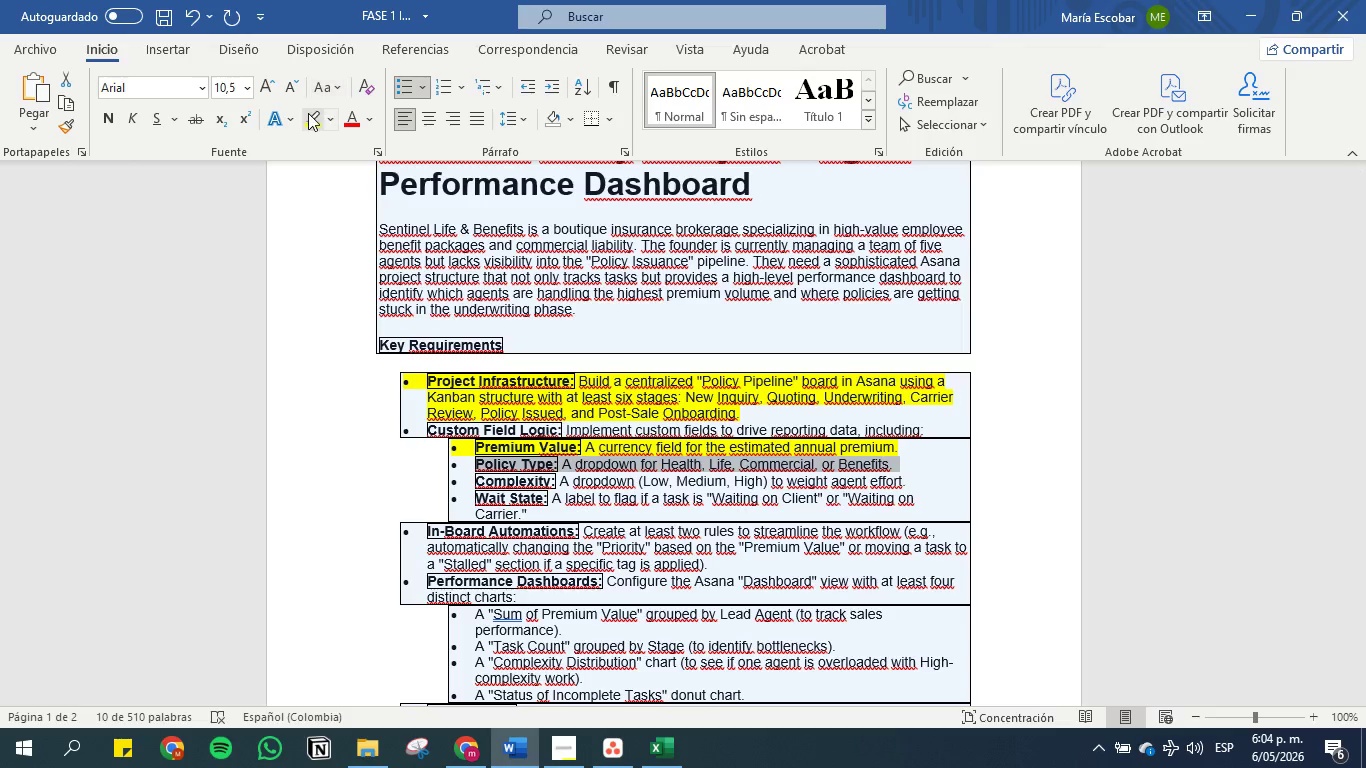 
left_click([308, 113])
 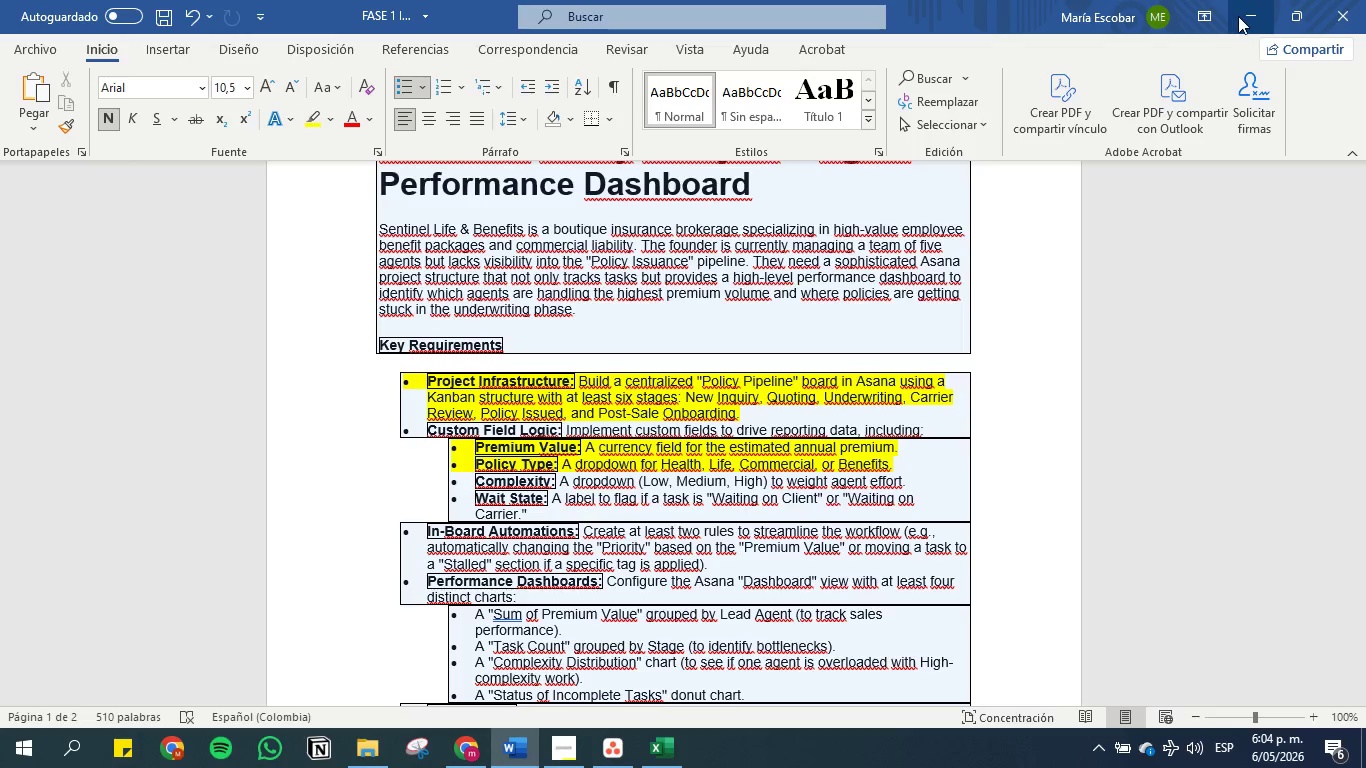 
left_click([1246, 15])
 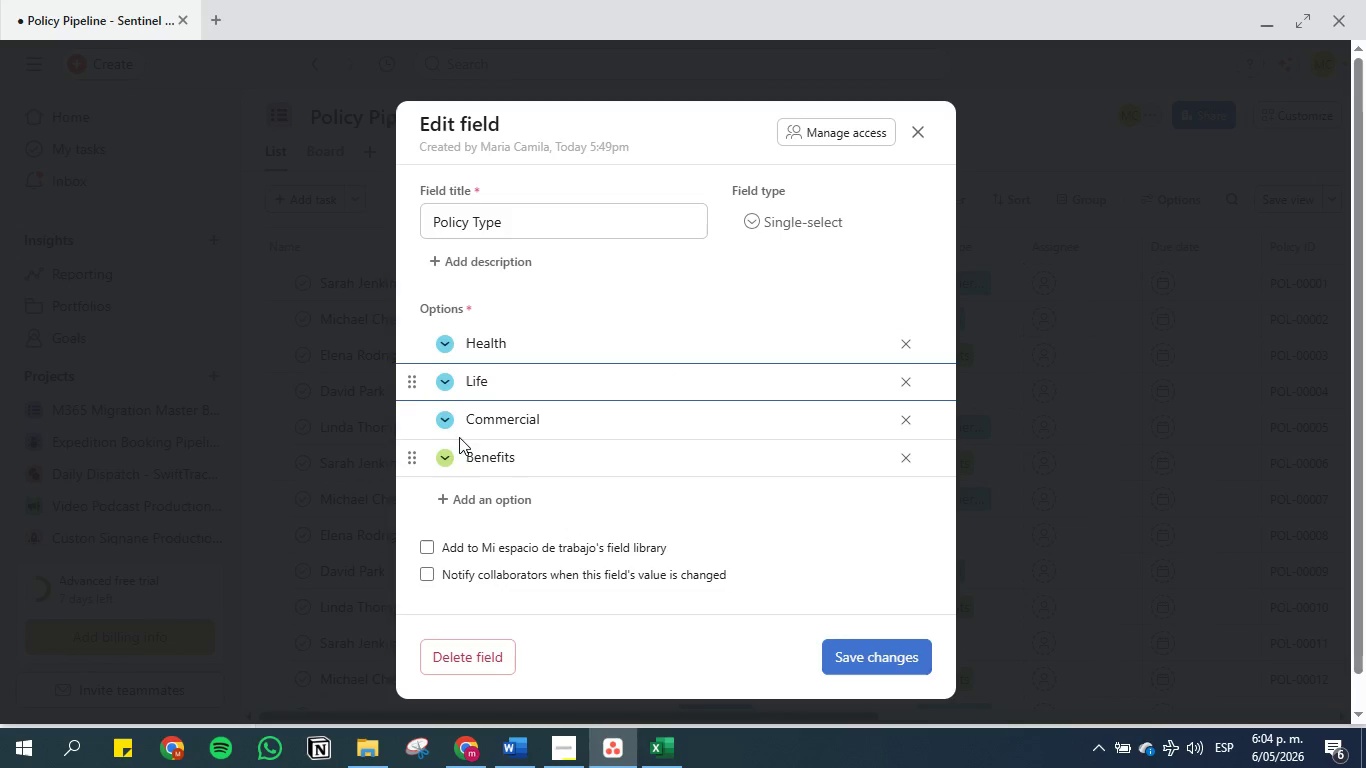 
mouse_move([443, 460])
 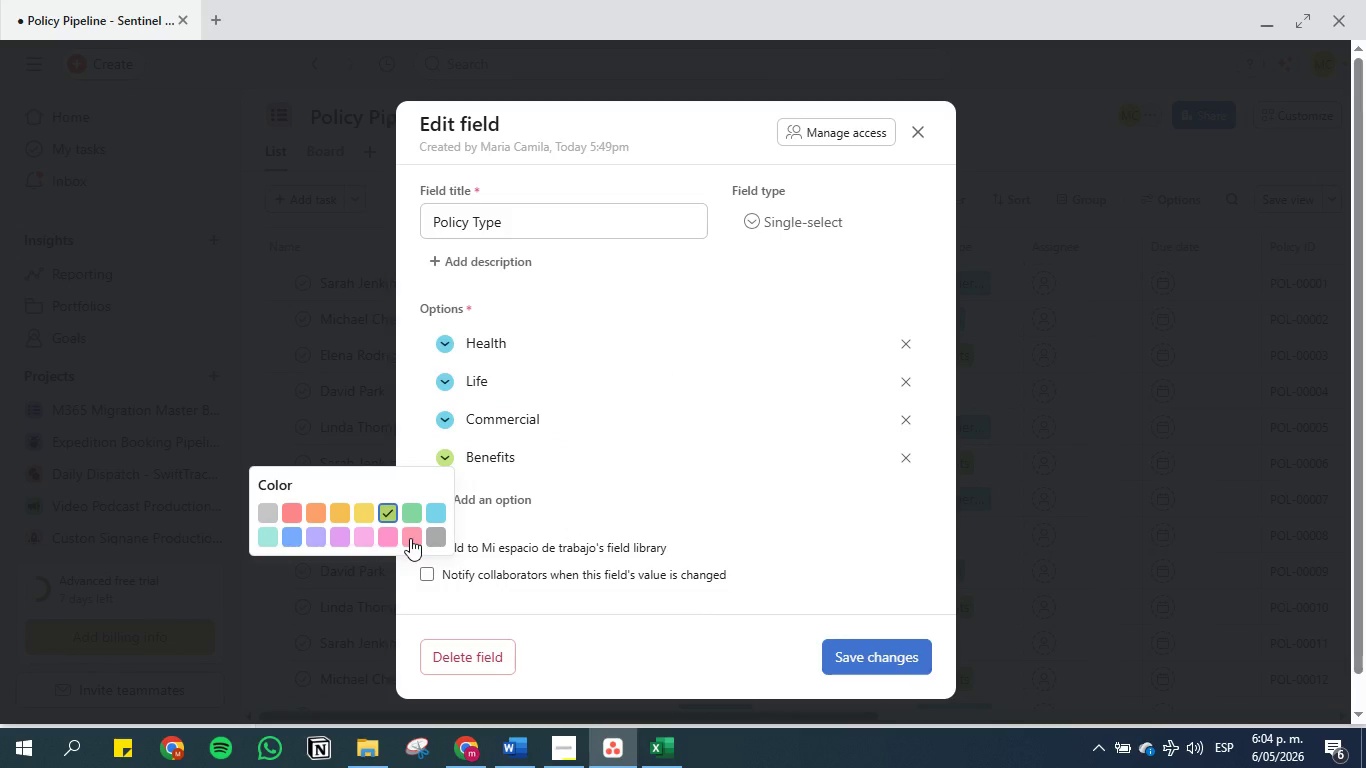 
left_click([410, 538])
 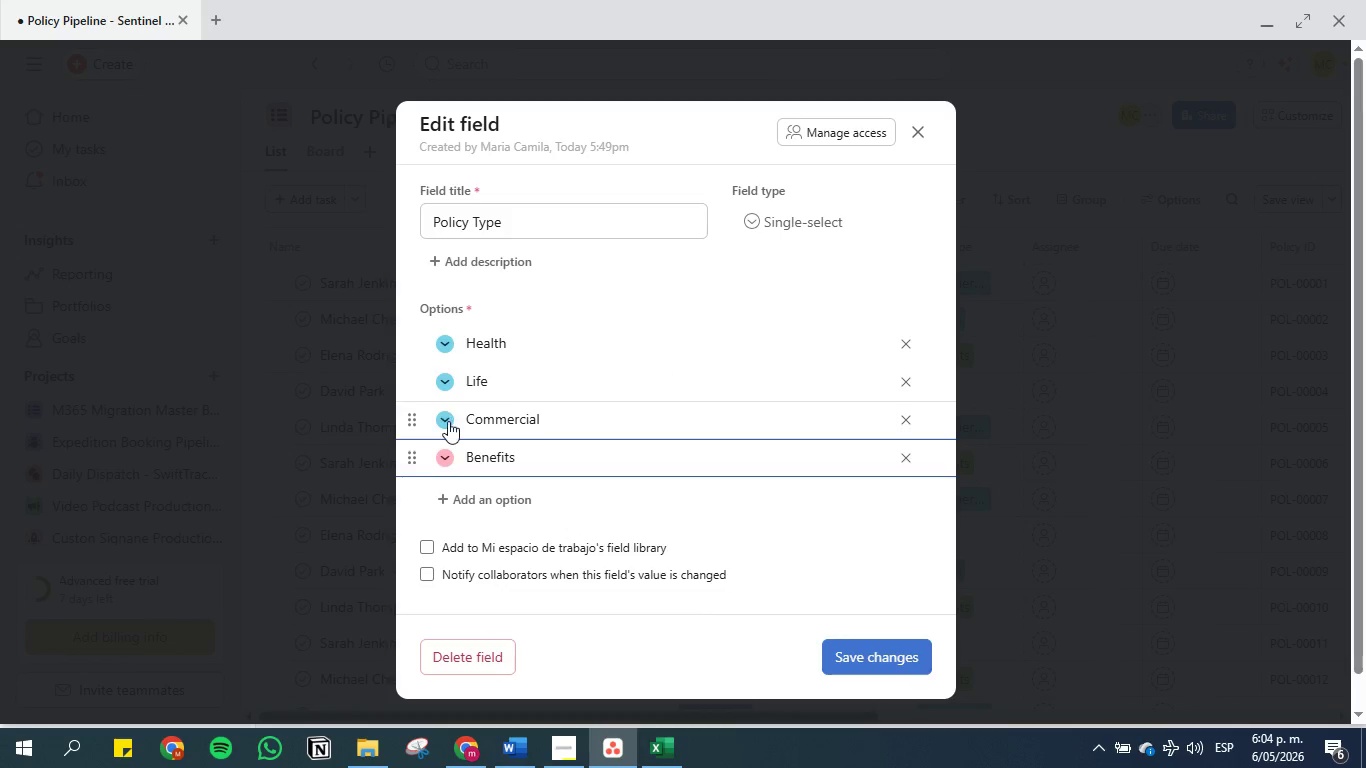 
left_click([444, 421])
 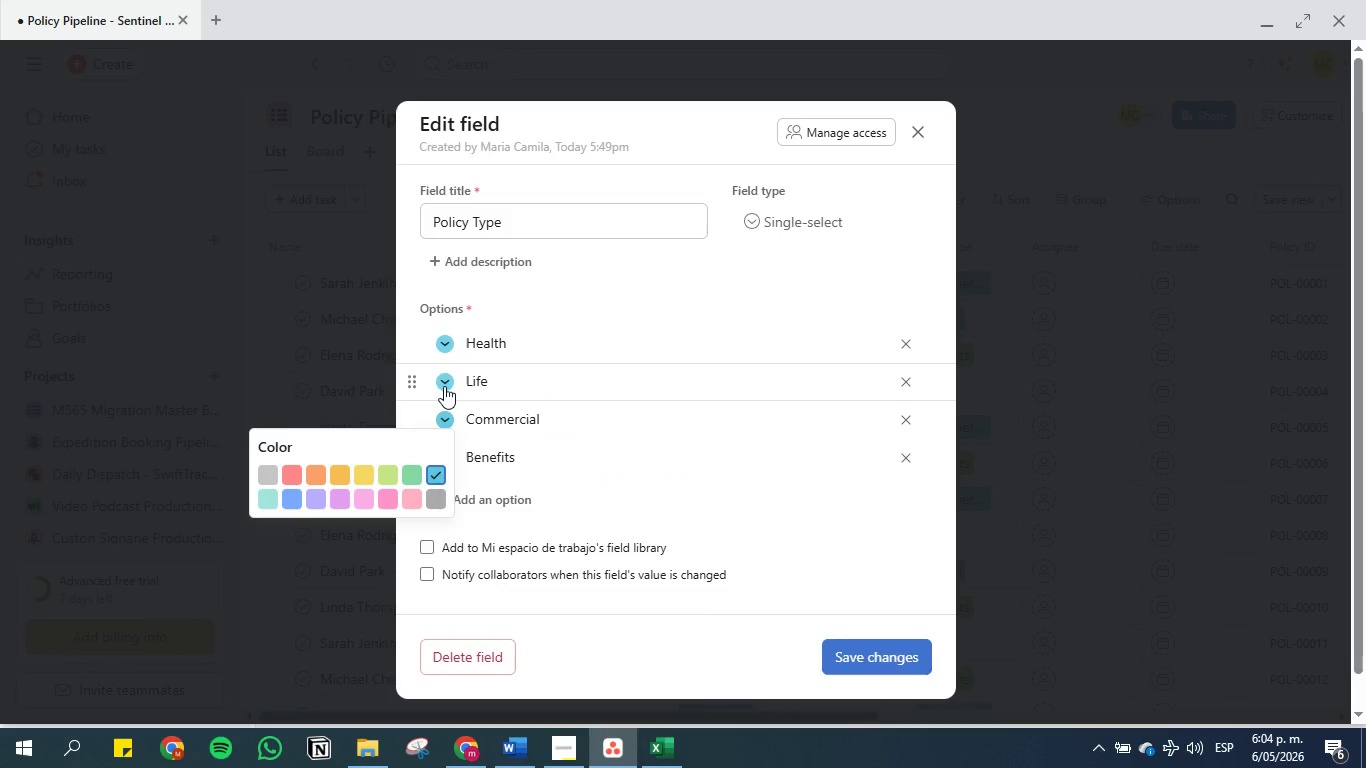 
left_click([444, 385])
 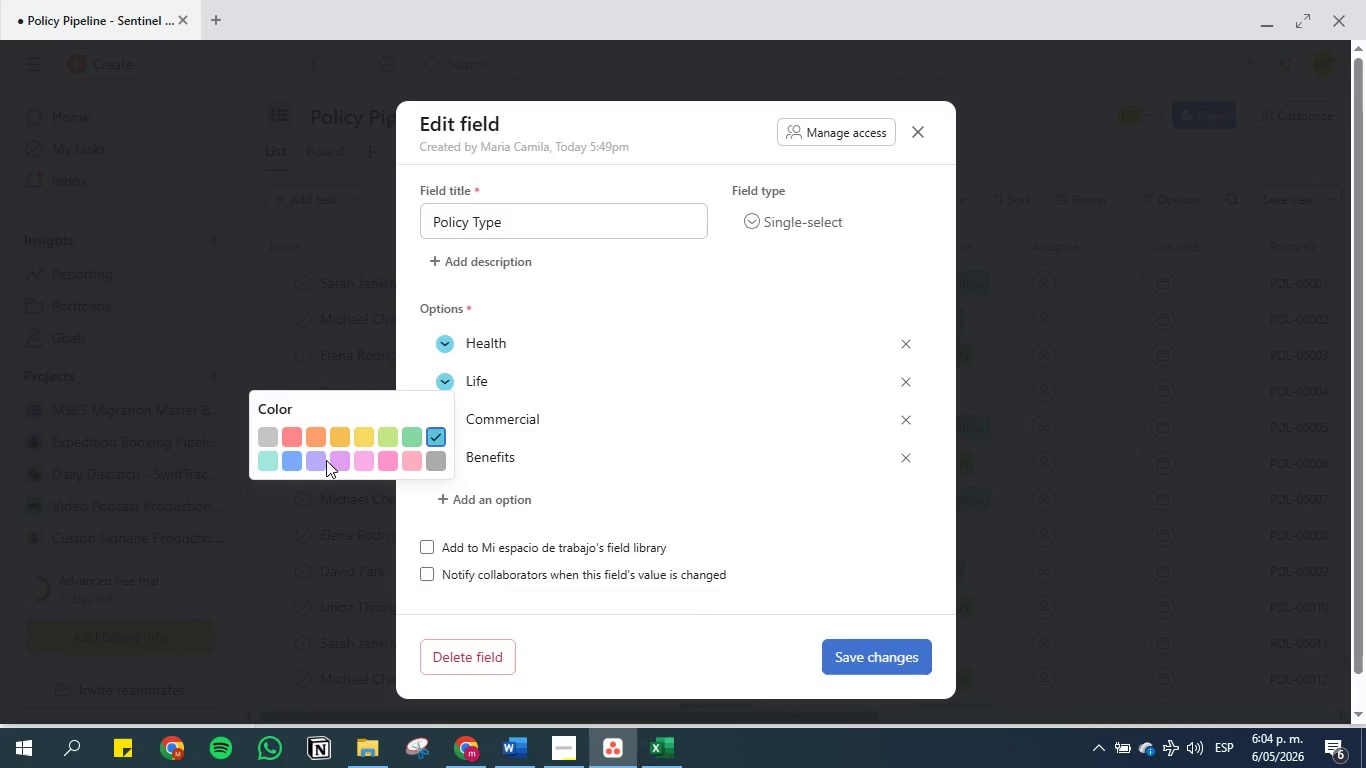 
left_click([340, 461])
 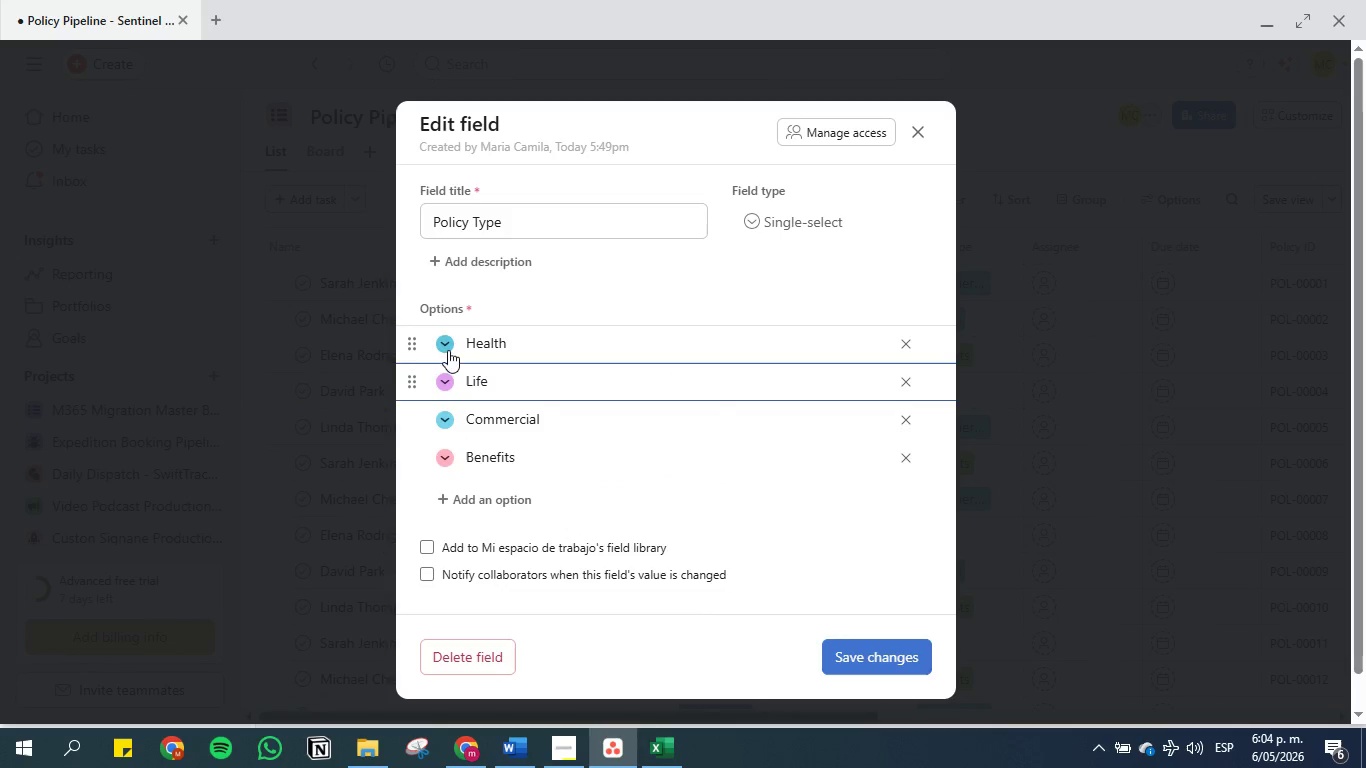 
left_click([448, 341])
 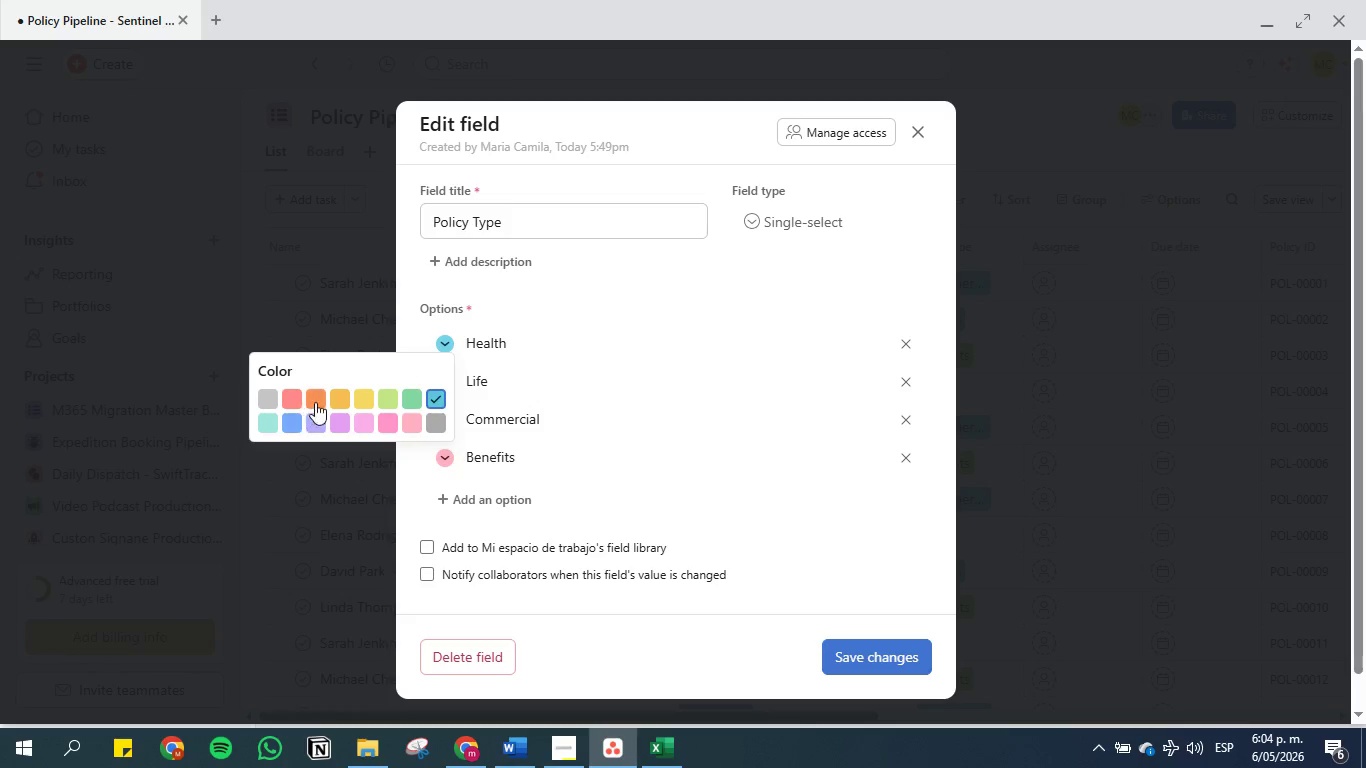 
left_click([364, 396])
 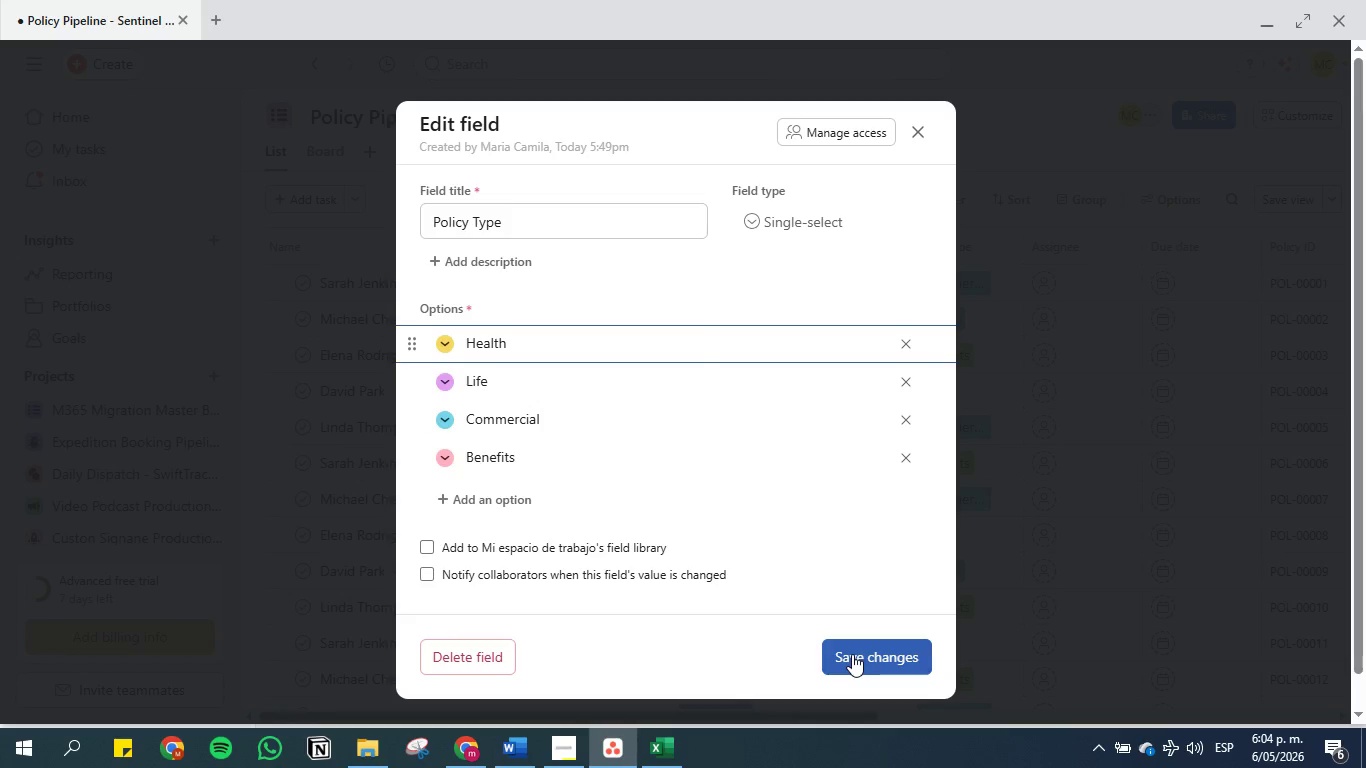 
left_click([852, 654])
 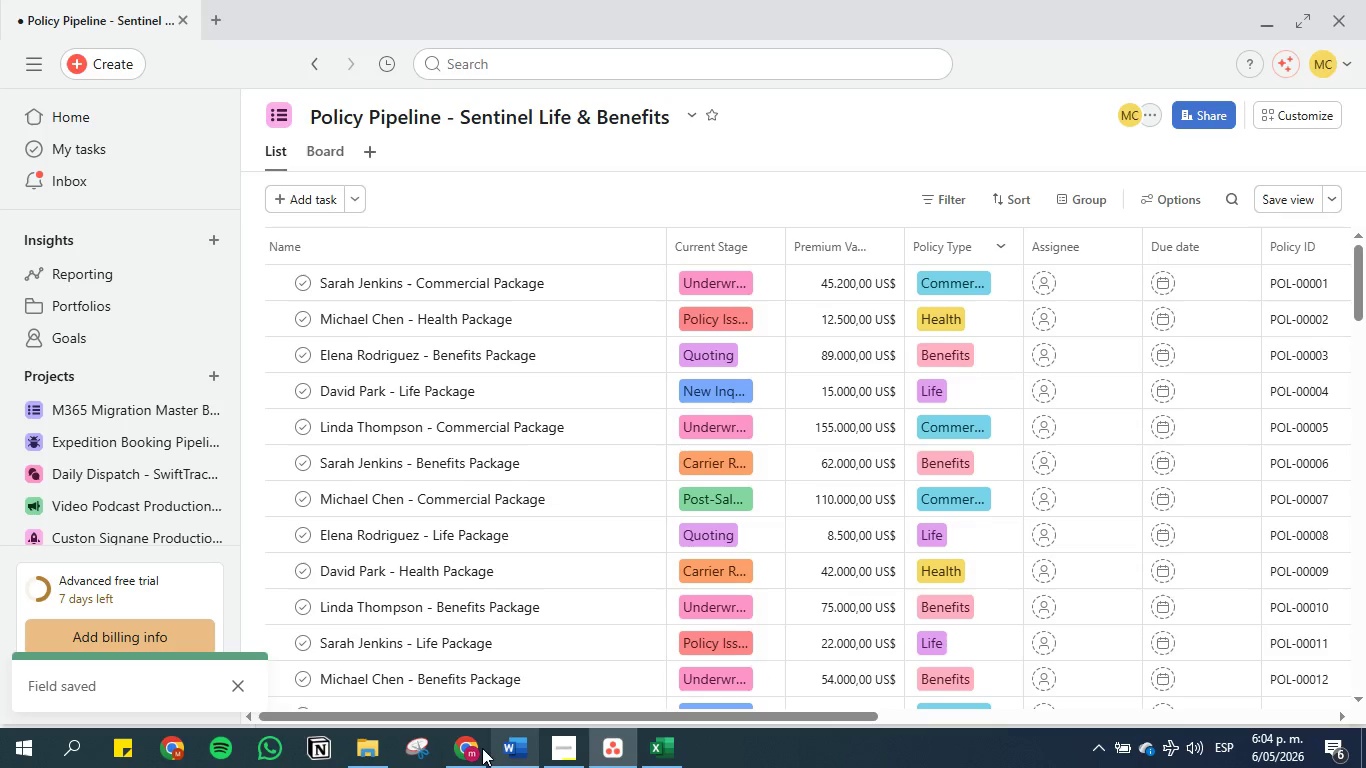 
left_click([502, 751])
 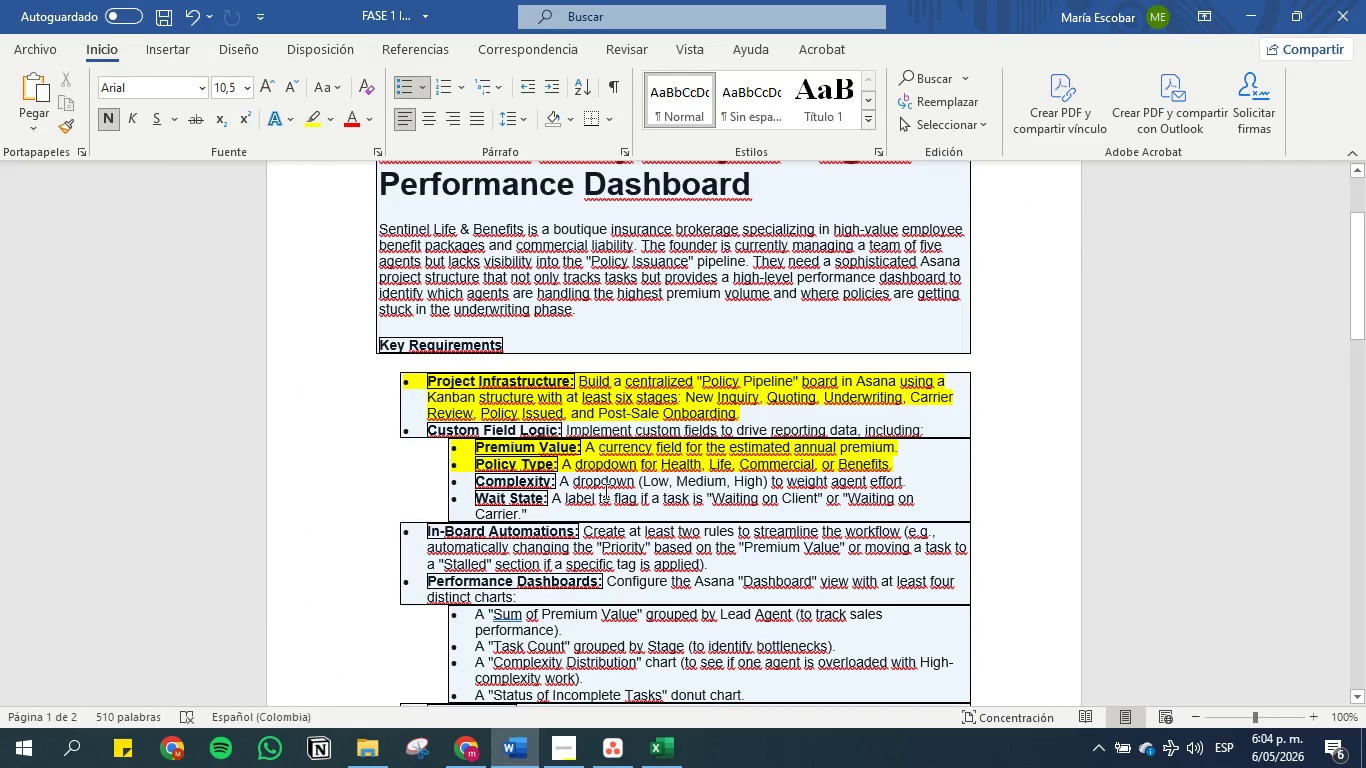 
left_click([604, 491])
 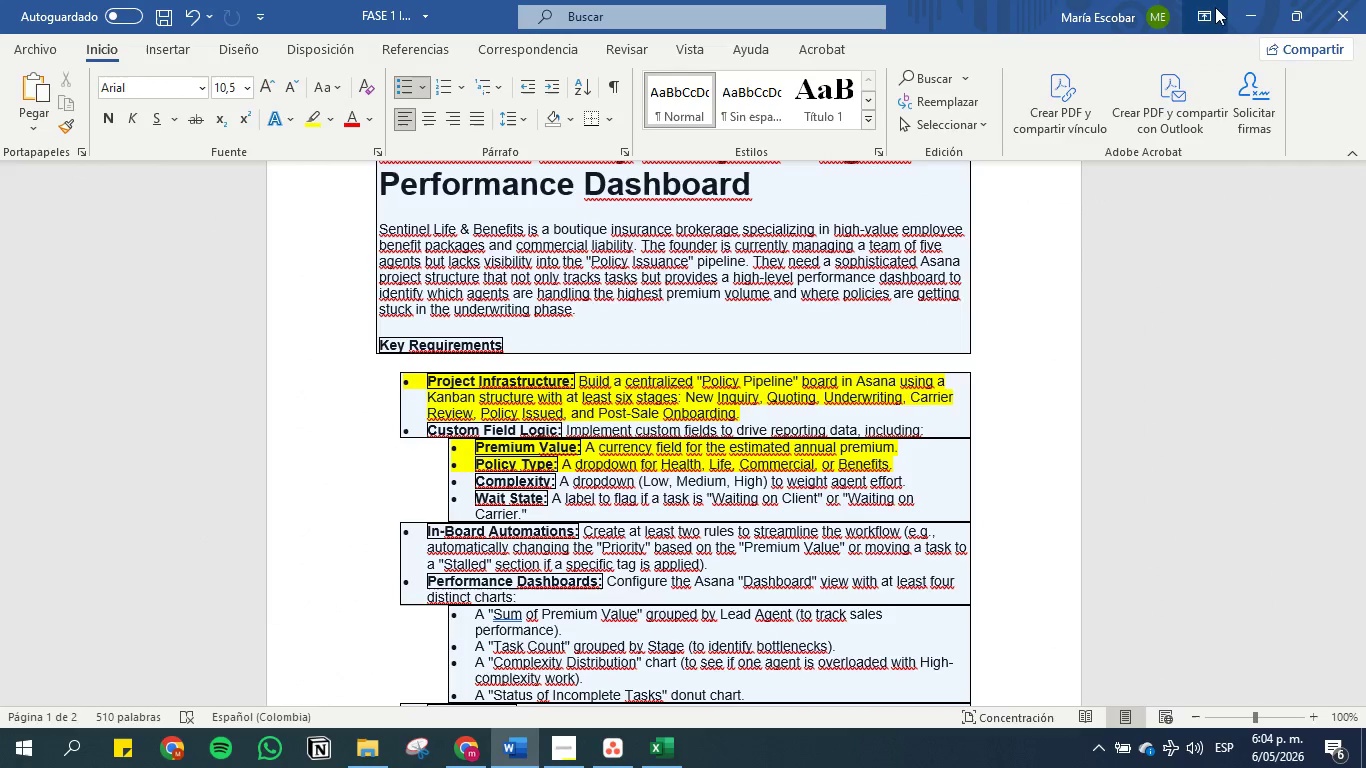 
left_click([1242, 8])
 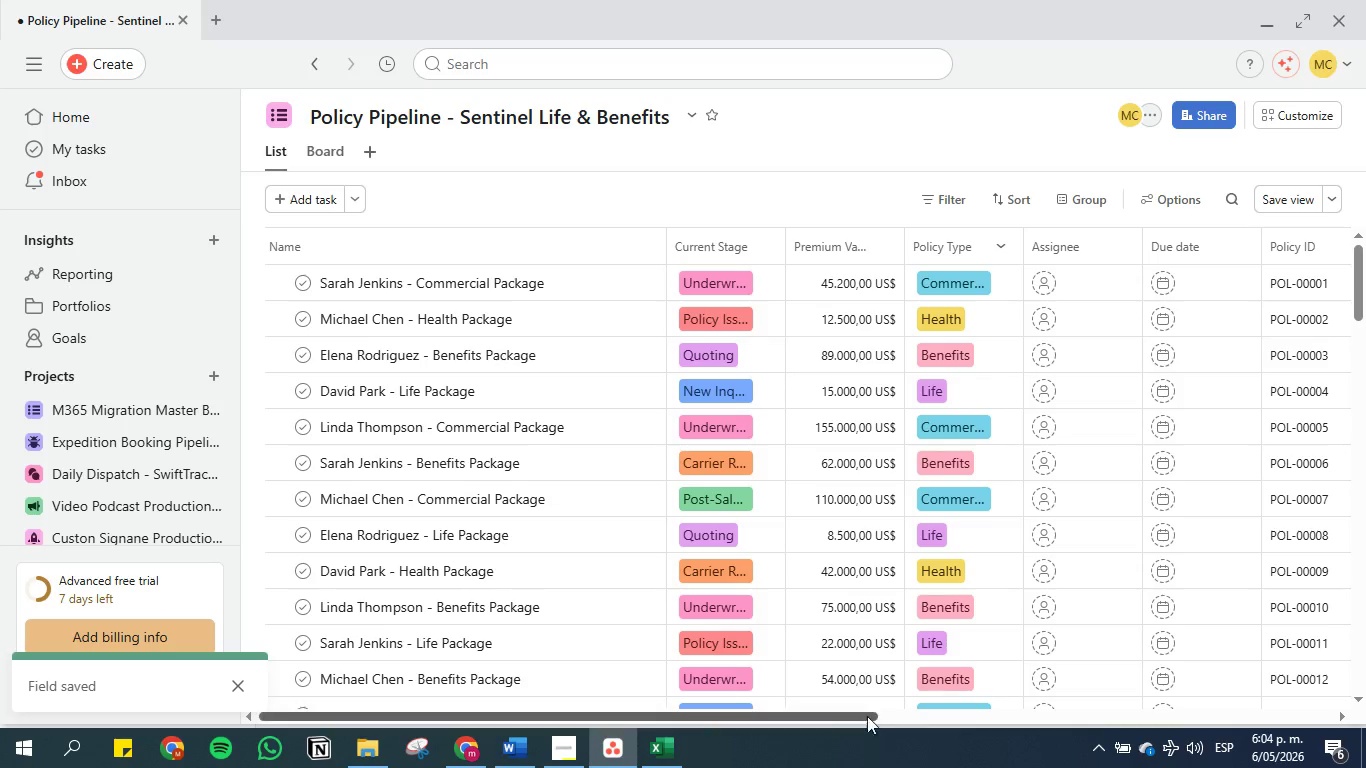 
left_click_drag(start_coordinate=[865, 715], to_coordinate=[804, 711])
 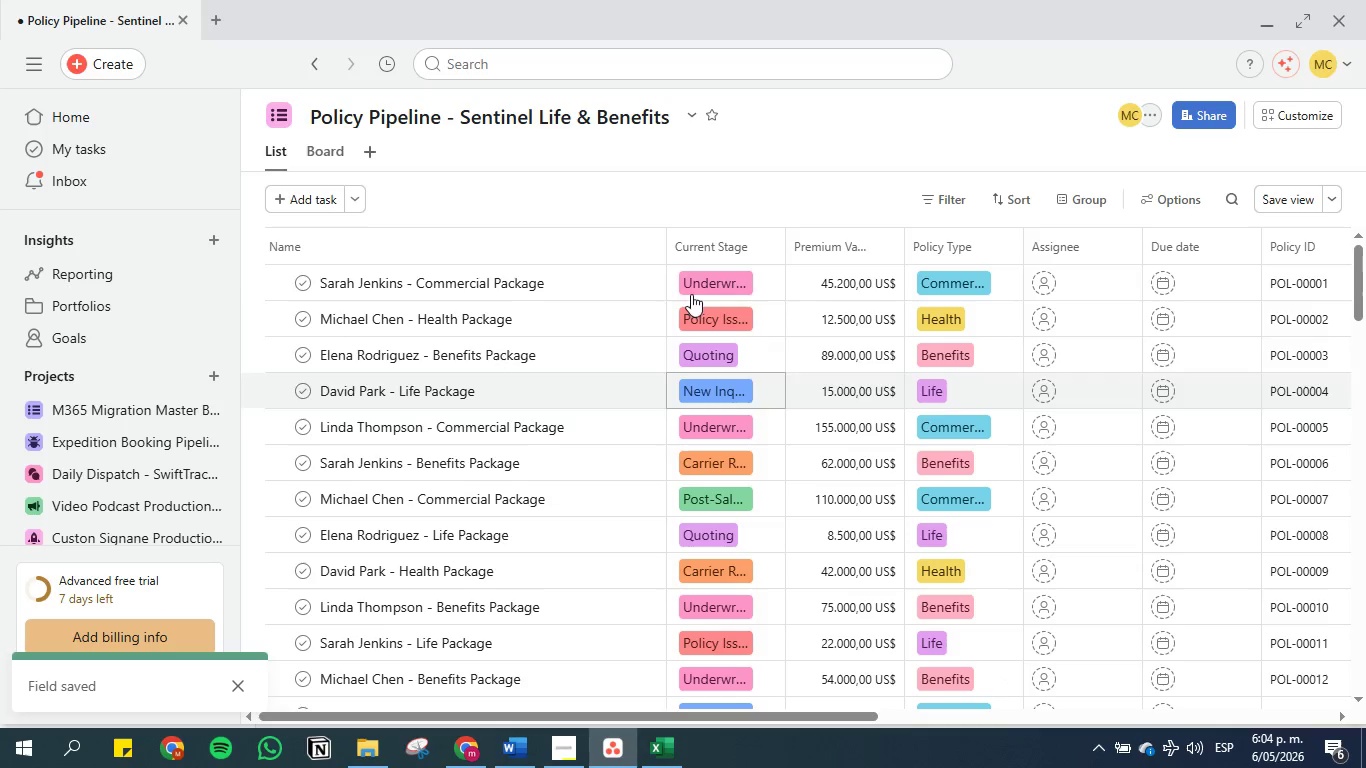 
mouse_move([655, 291])
 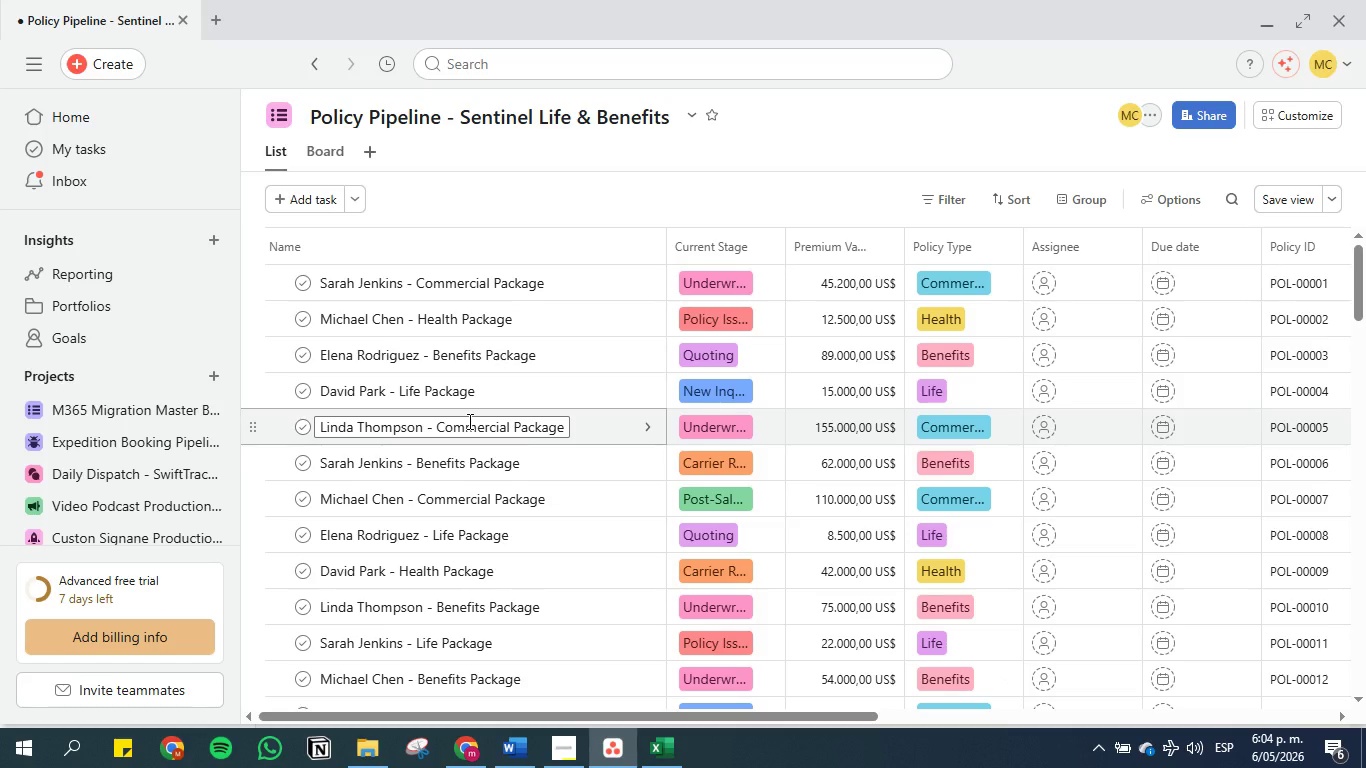 
scroll: coordinate [468, 421], scroll_direction: down, amount: 5.0
 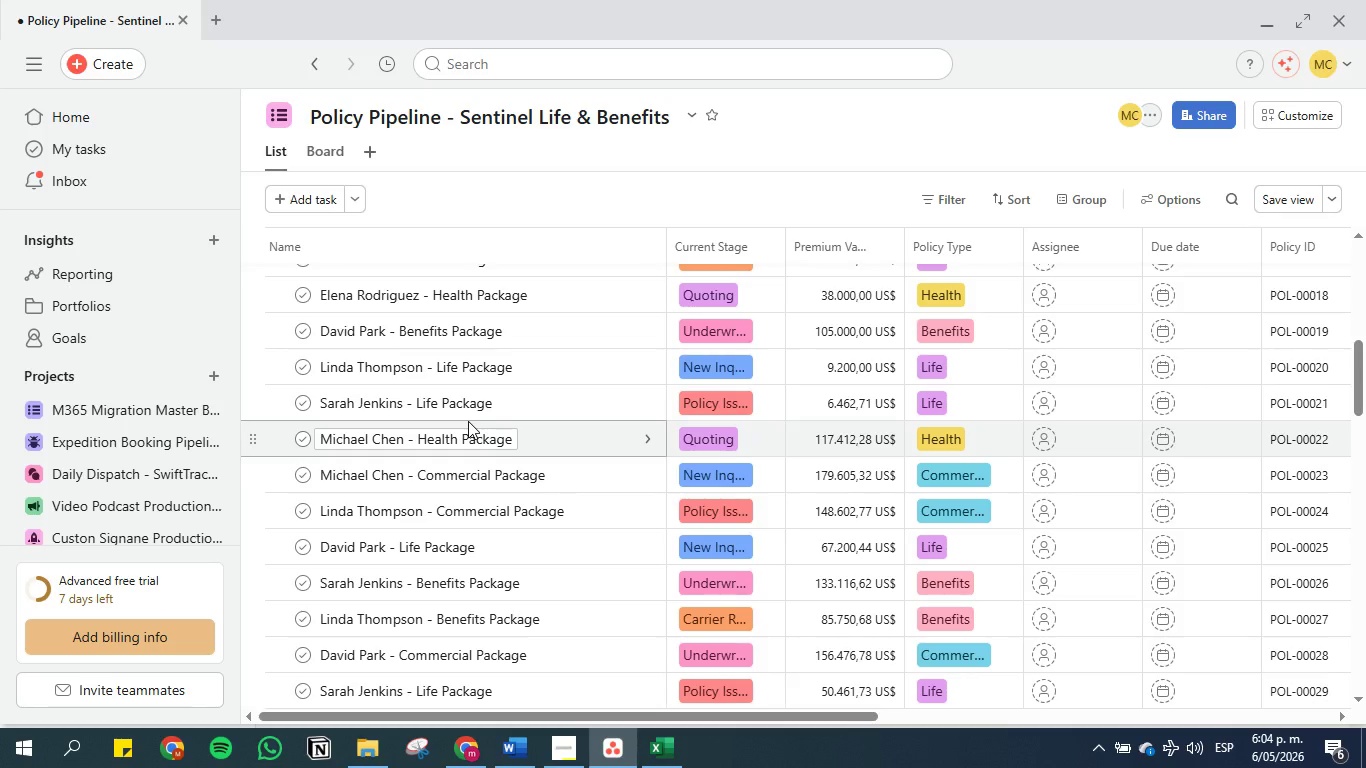 
scroll: coordinate [468, 421], scroll_direction: up, amount: 7.0
 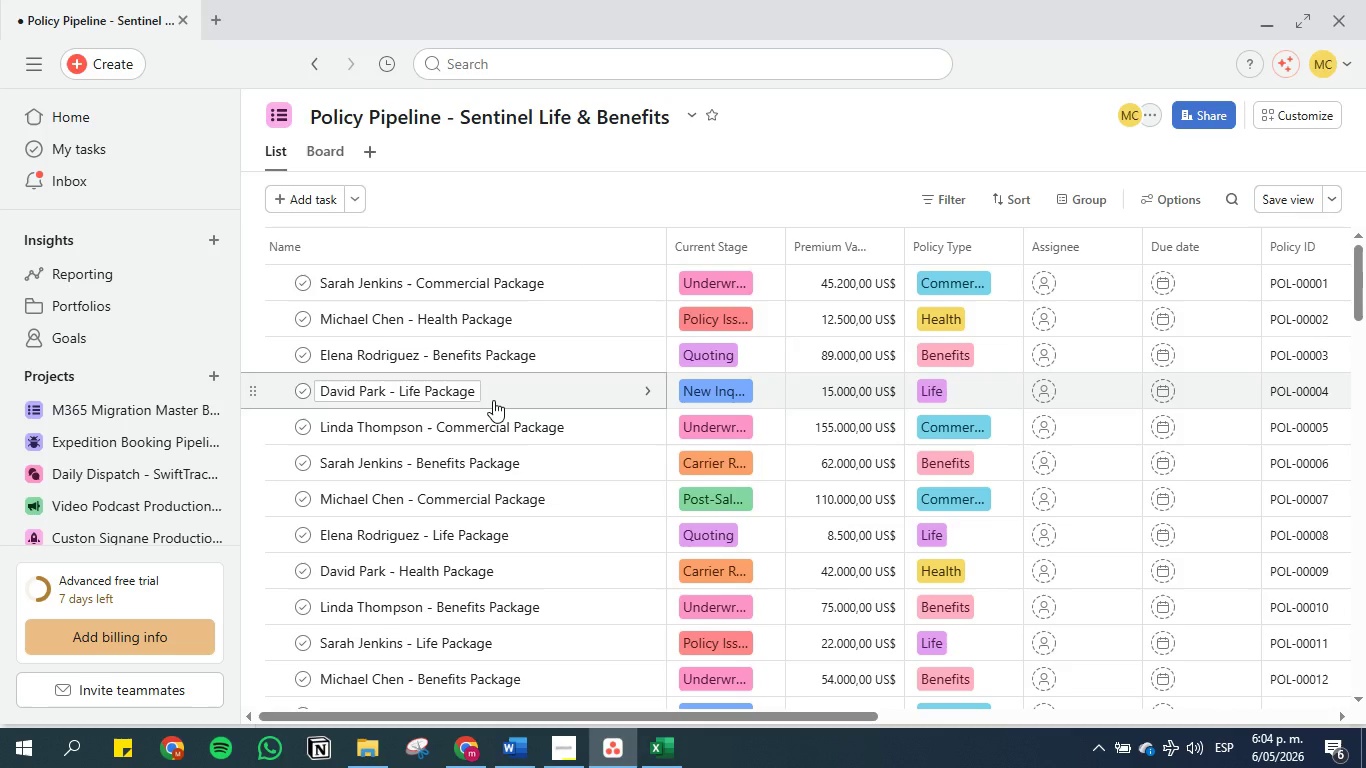 
mouse_move([532, 430])
 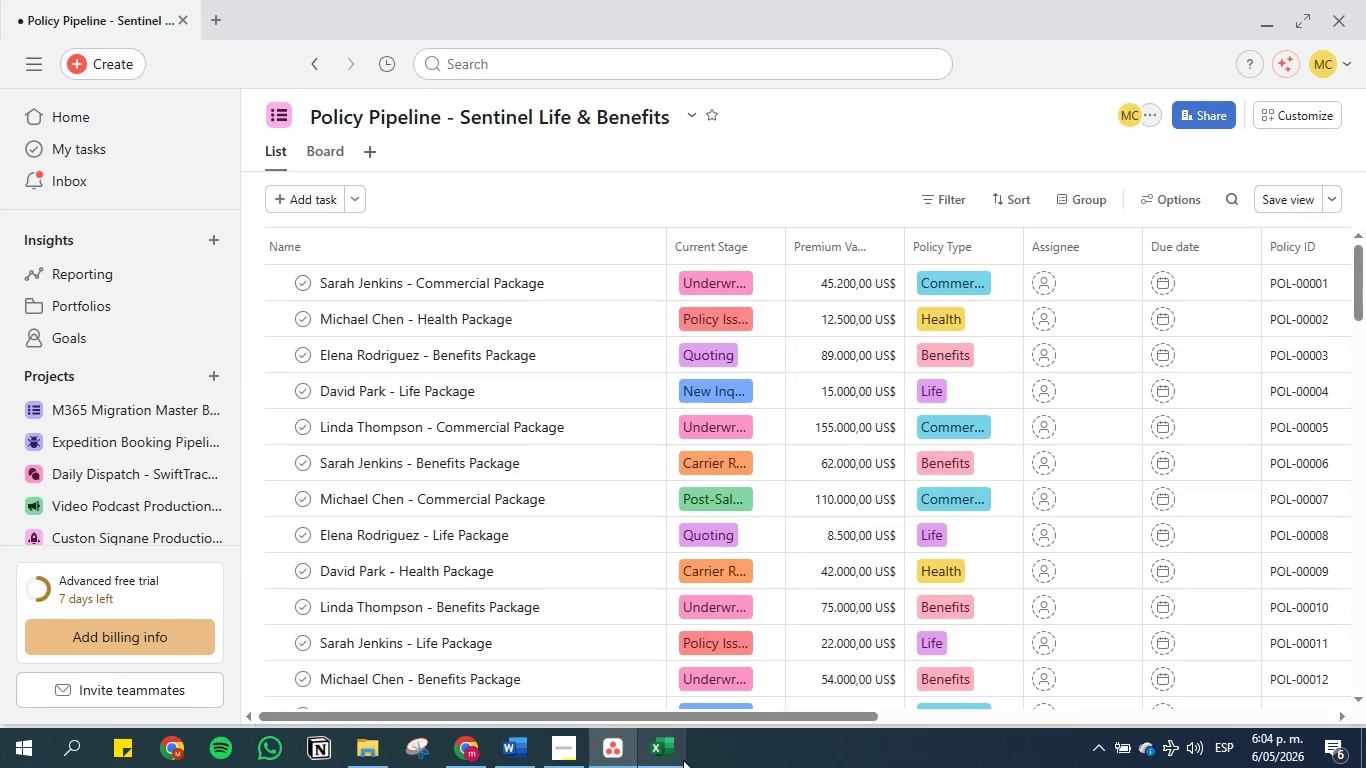 
left_click([667, 755])
 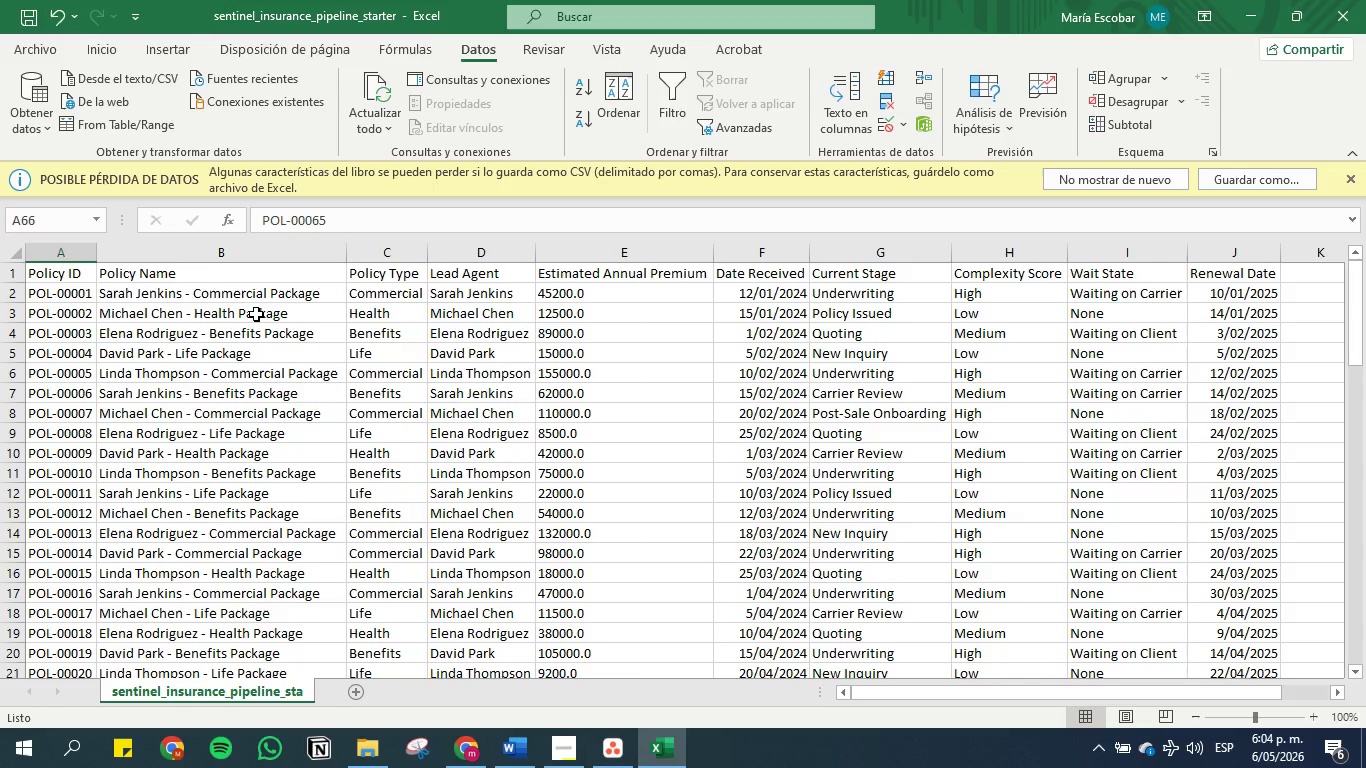 
wait(14.44)
 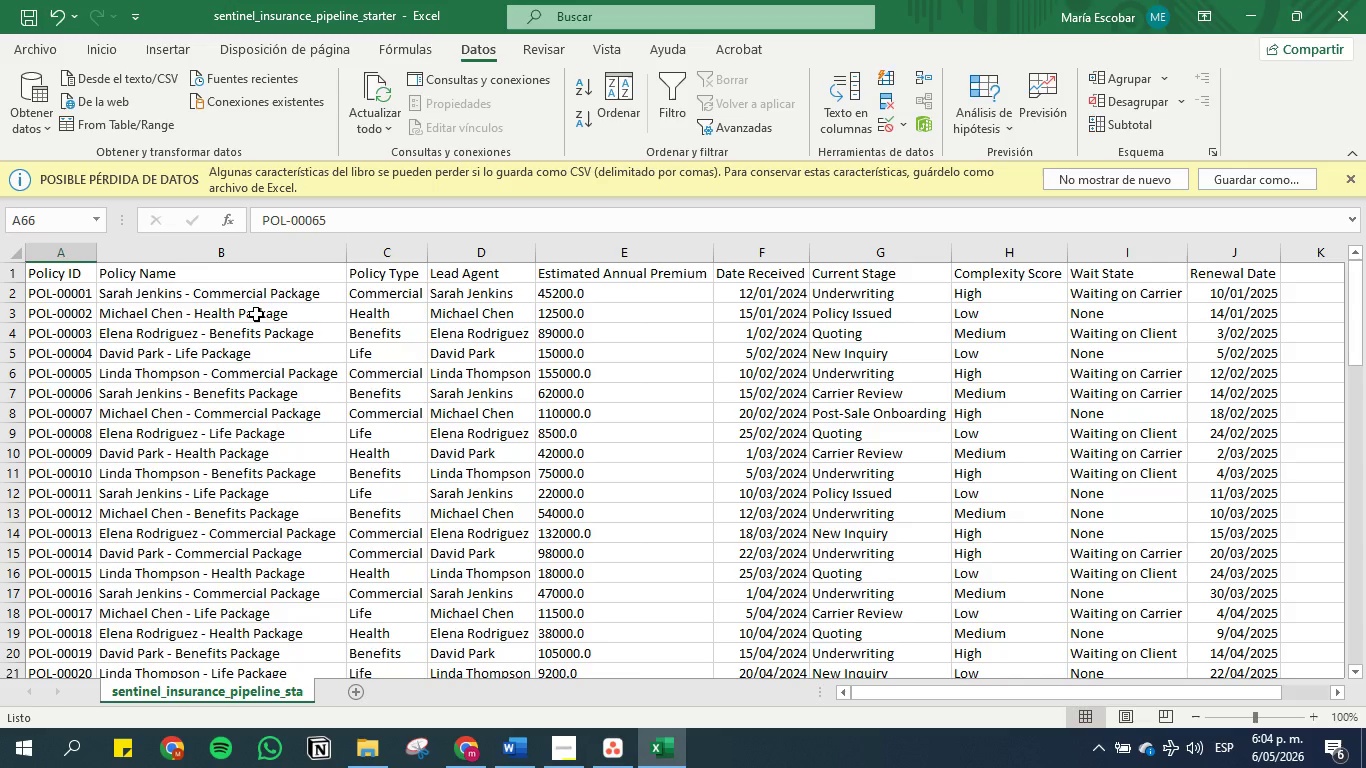 
left_click([1261, 5])
 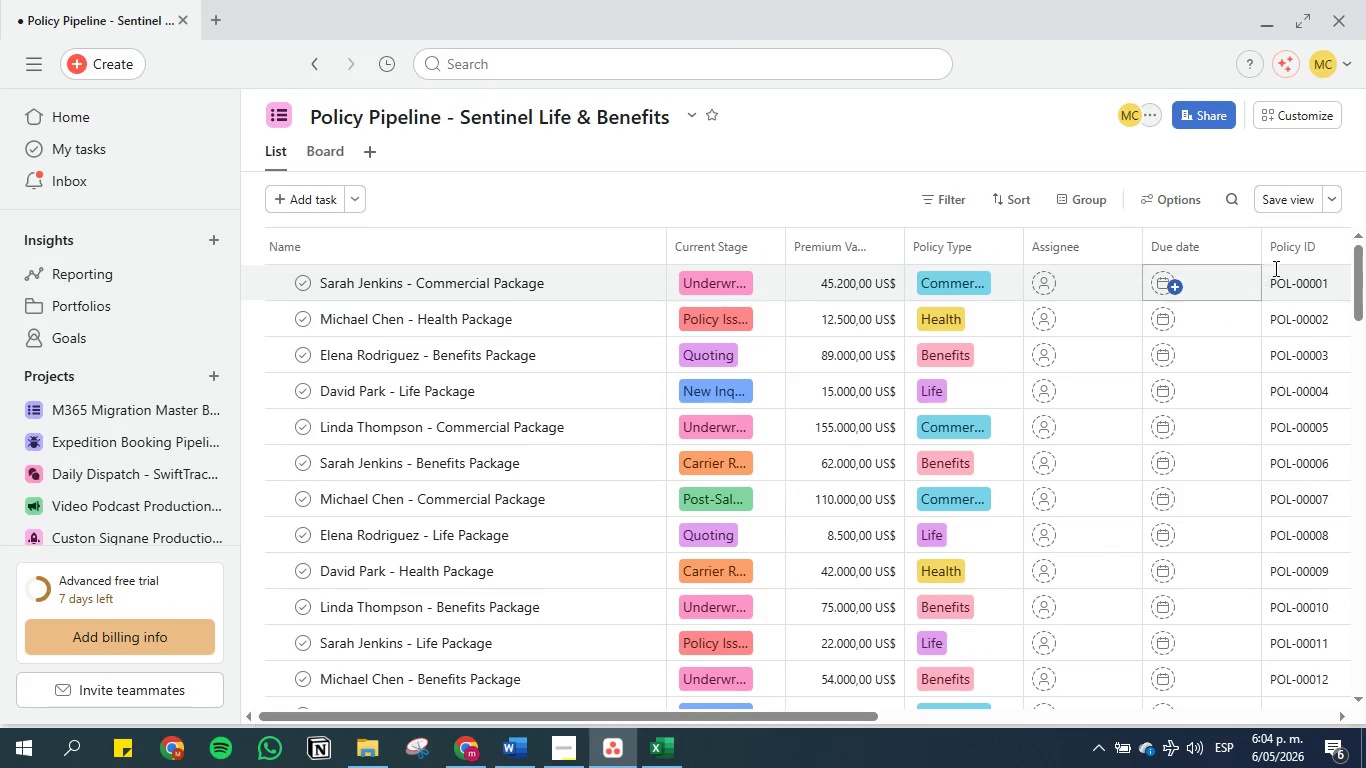 
left_click_drag(start_coordinate=[1311, 248], to_coordinate=[264, 245])
 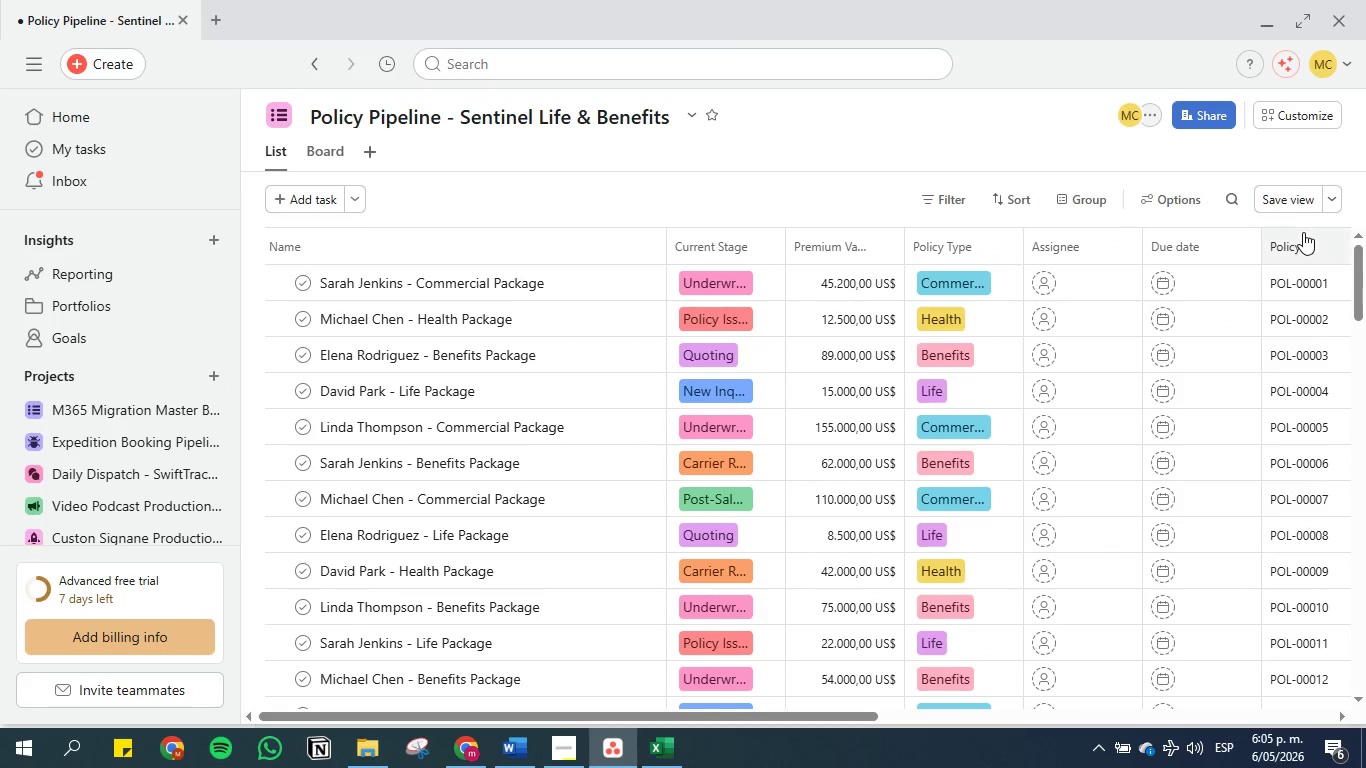 
left_click_drag(start_coordinate=[1303, 237], to_coordinate=[661, 235])
 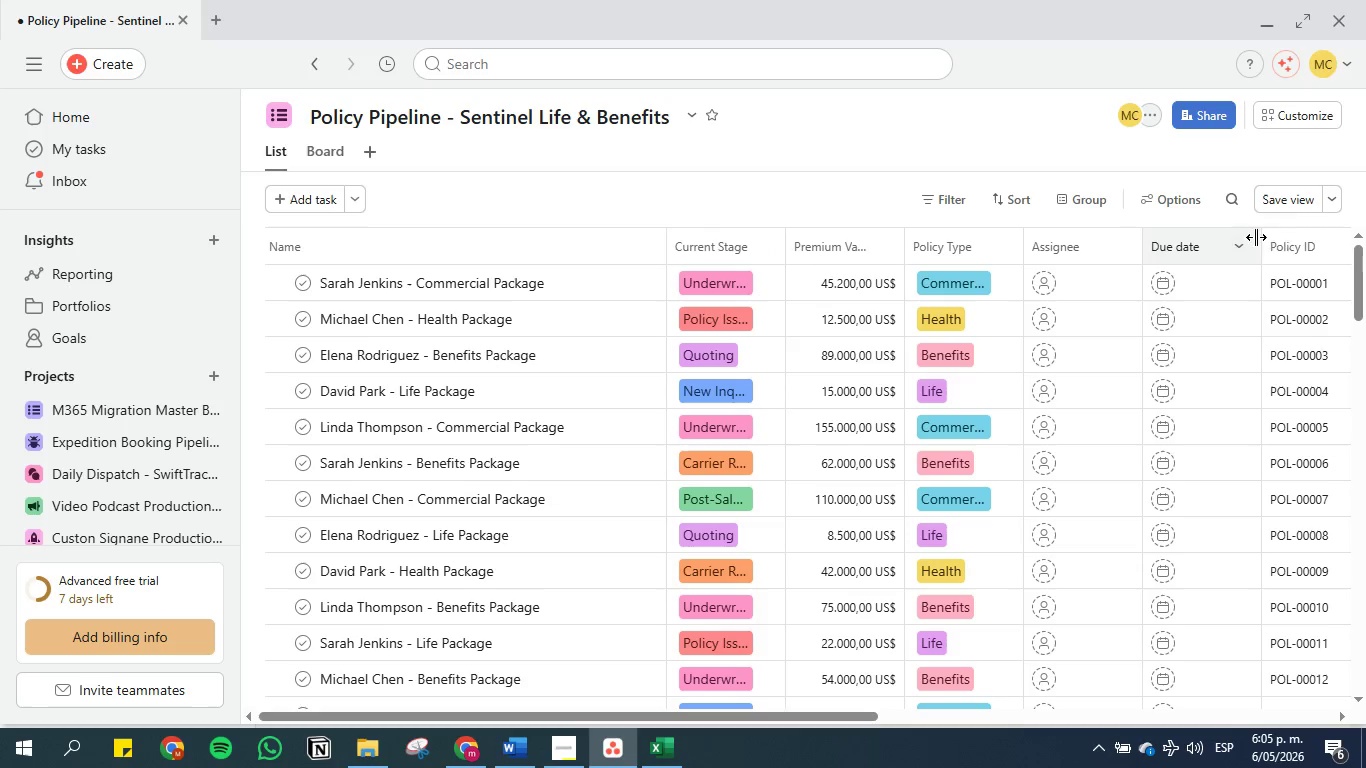 
left_click_drag(start_coordinate=[1281, 237], to_coordinate=[673, 245])
 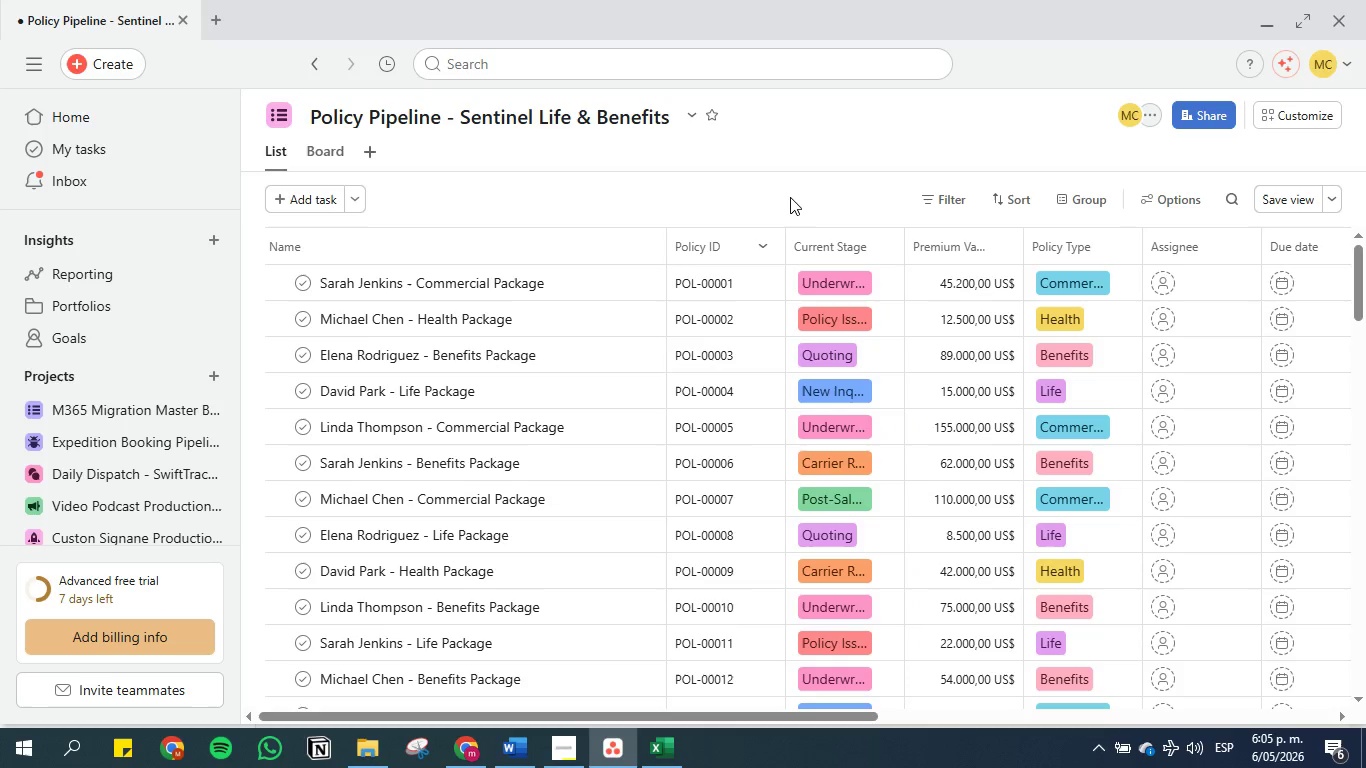 
left_click([790, 197])
 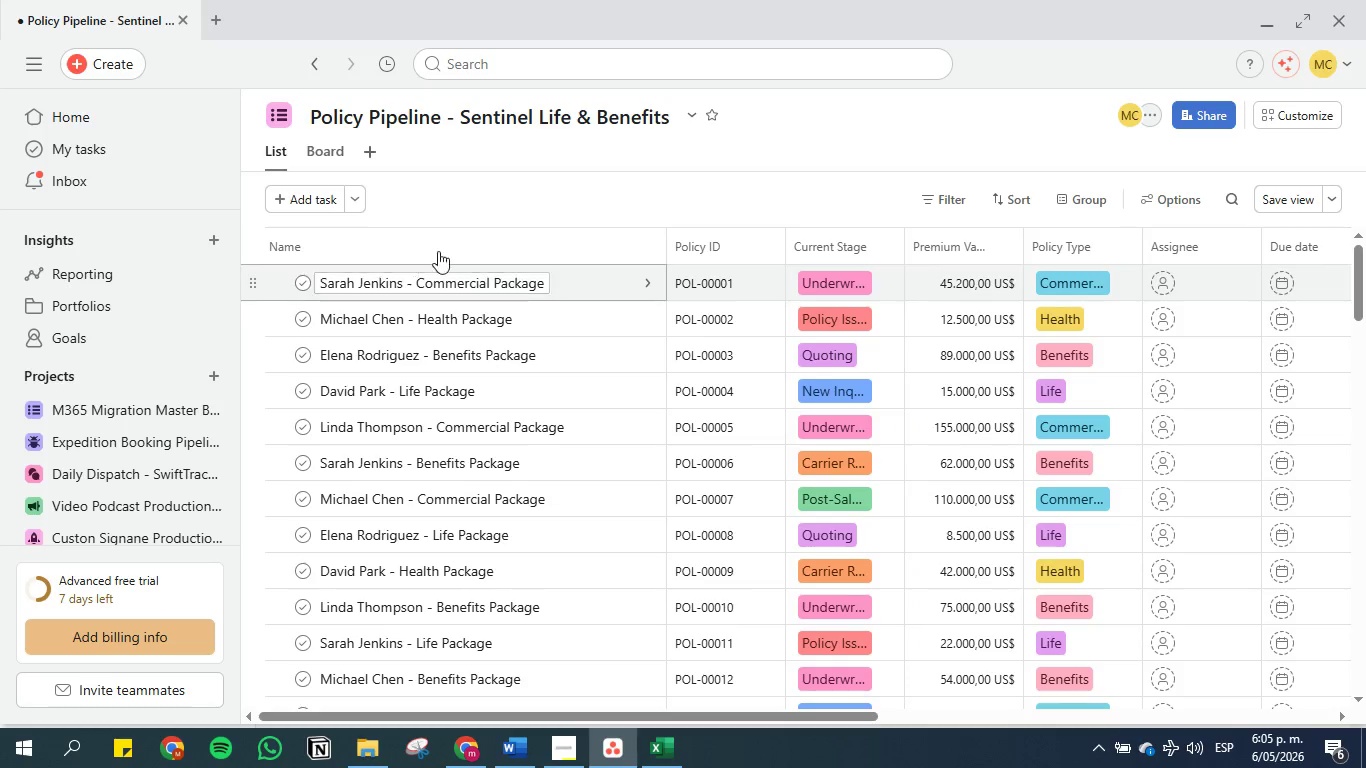 
left_click([468, 202])
 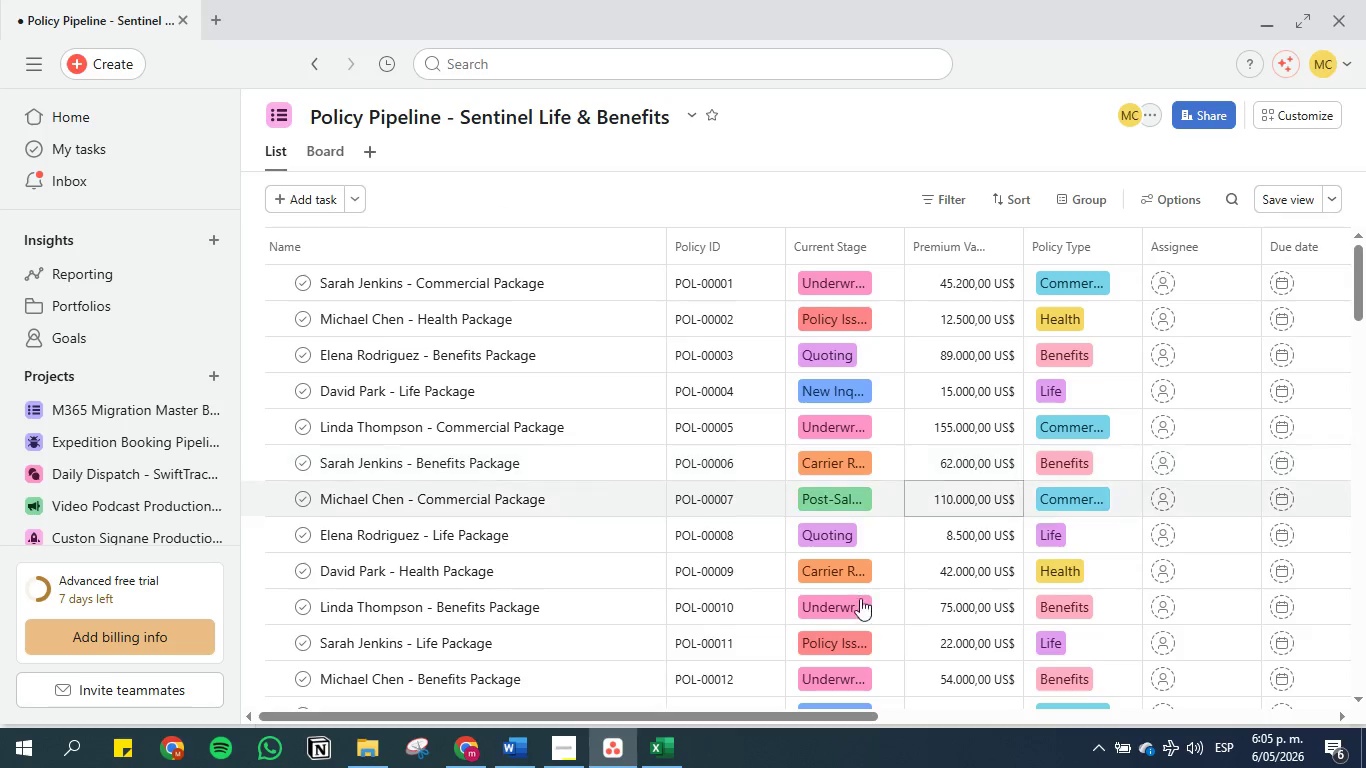 
left_click([515, 747])
 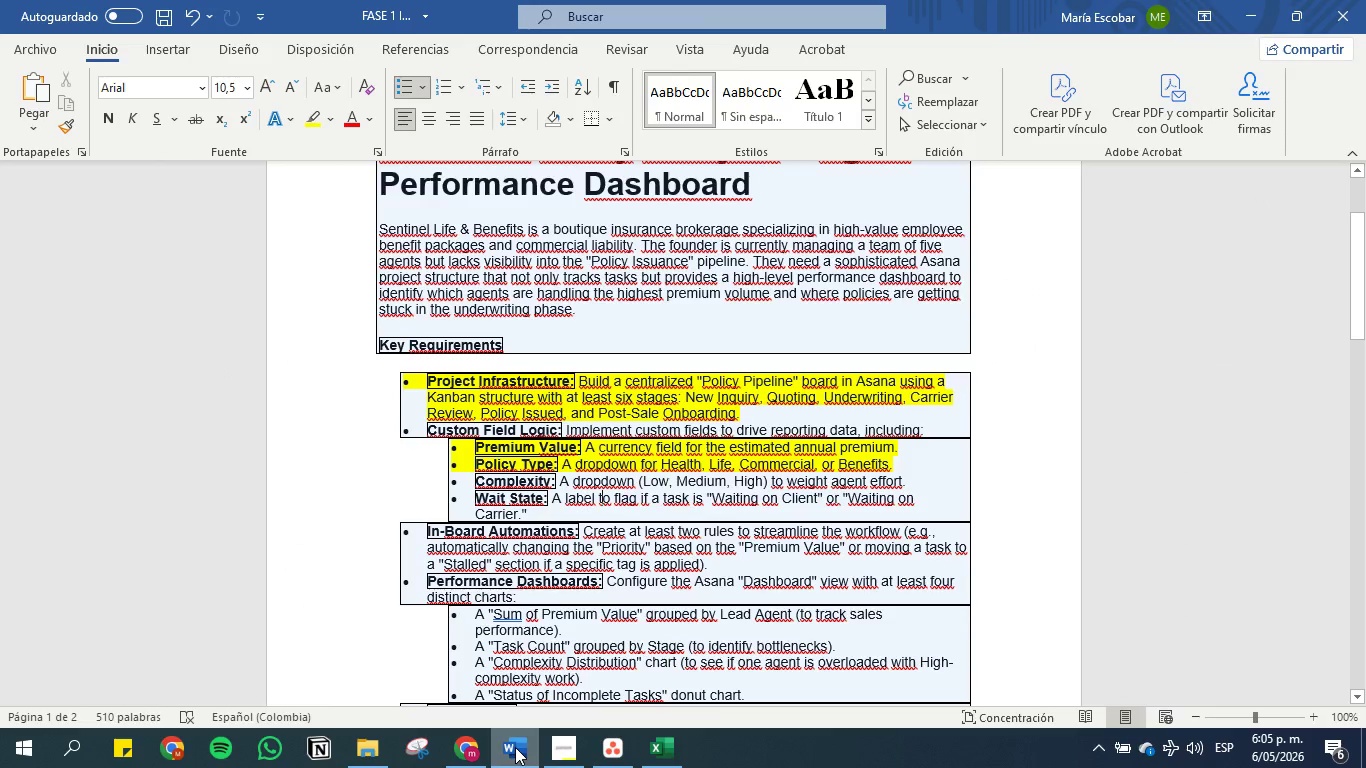 
left_click([515, 747])
 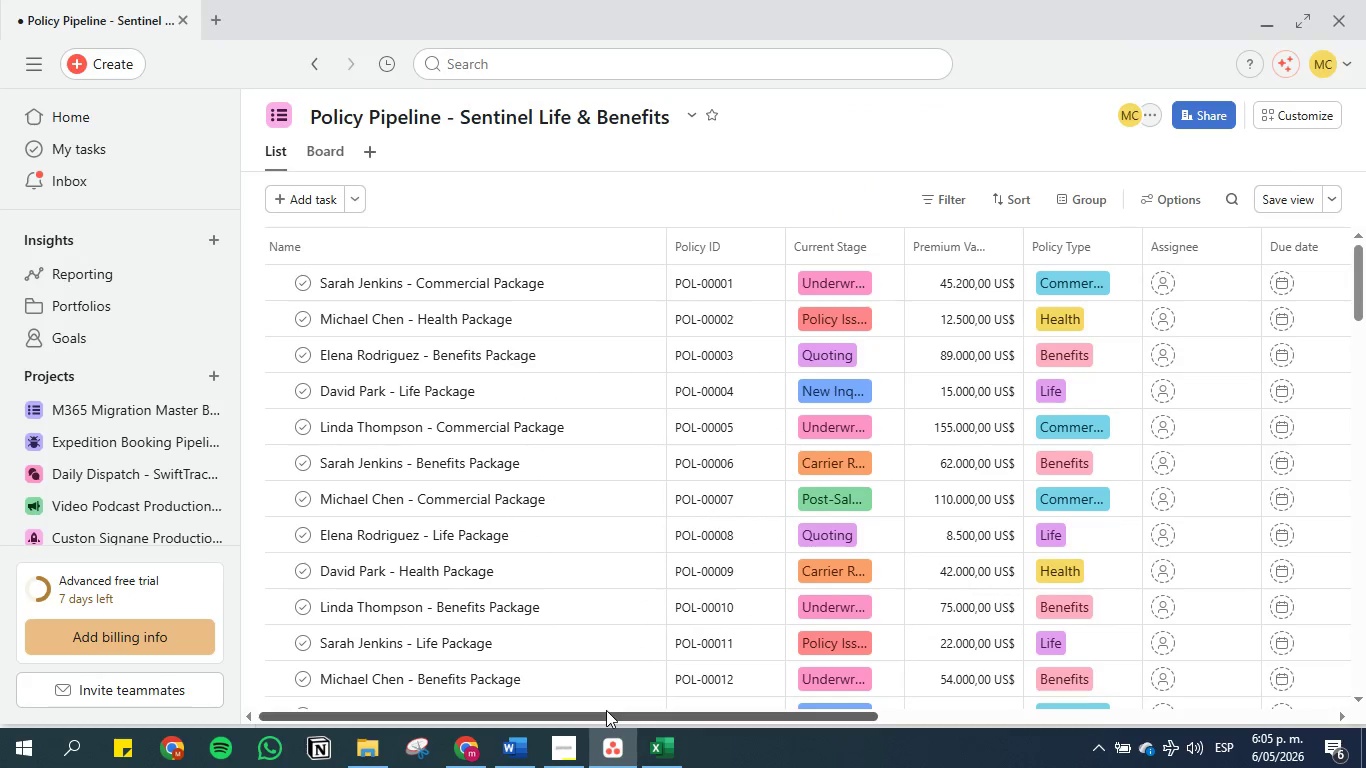 
left_click_drag(start_coordinate=[606, 710], to_coordinate=[810, 714])
 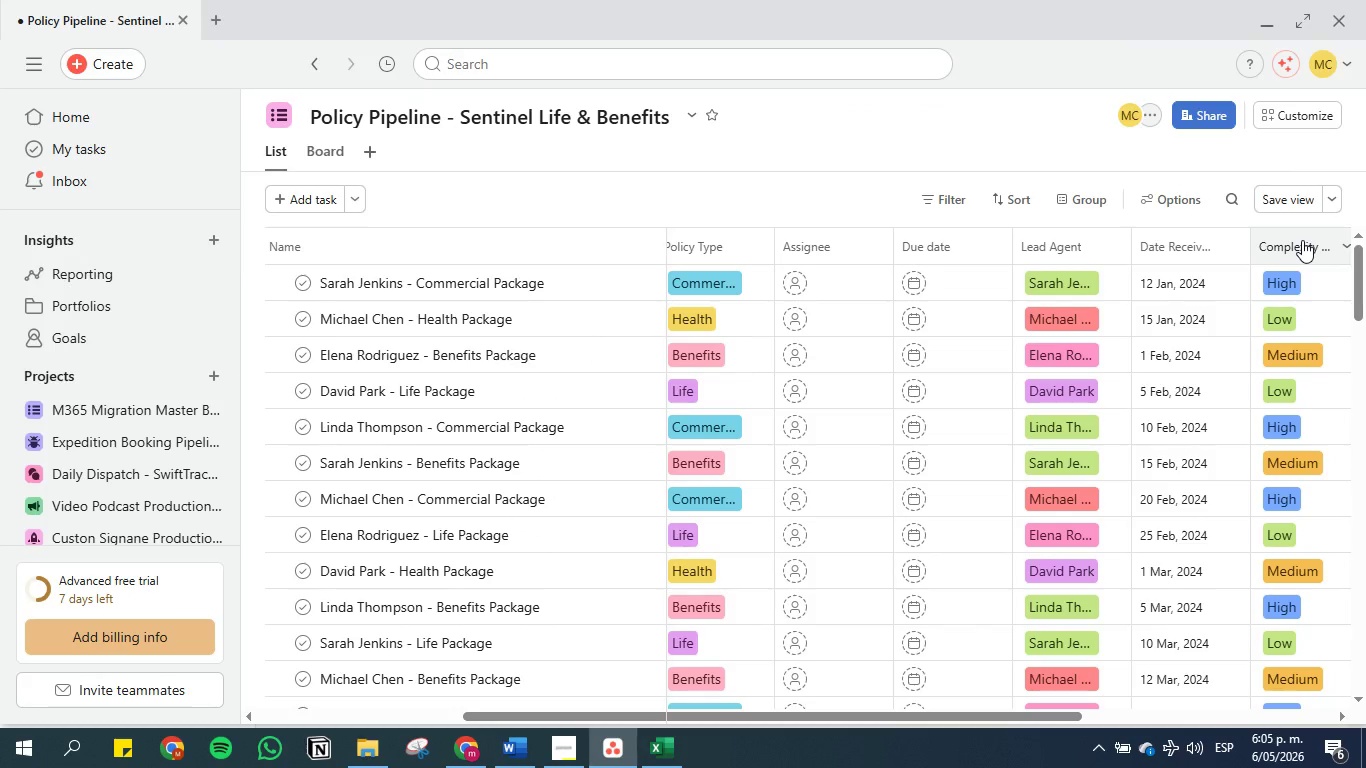 
left_click_drag(start_coordinate=[1302, 240], to_coordinate=[776, 244])
 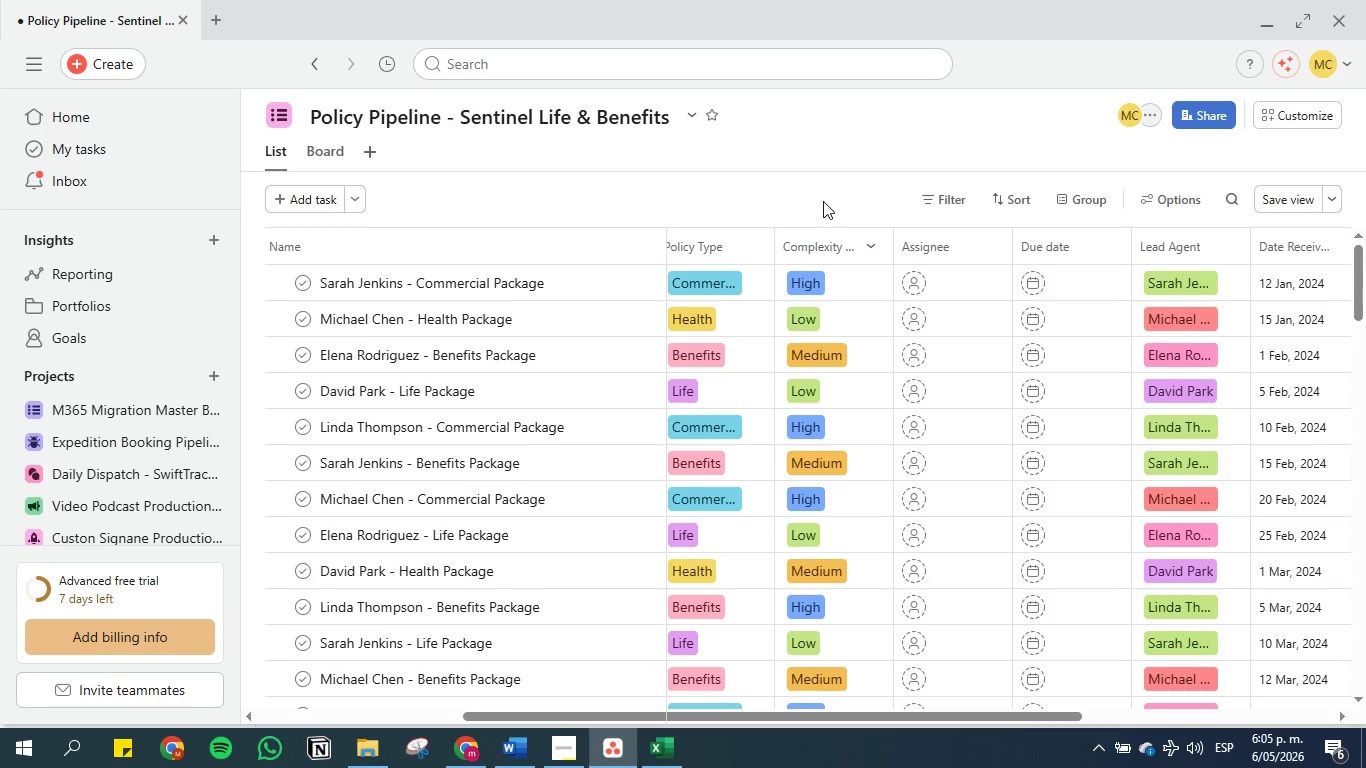 
left_click([823, 201])
 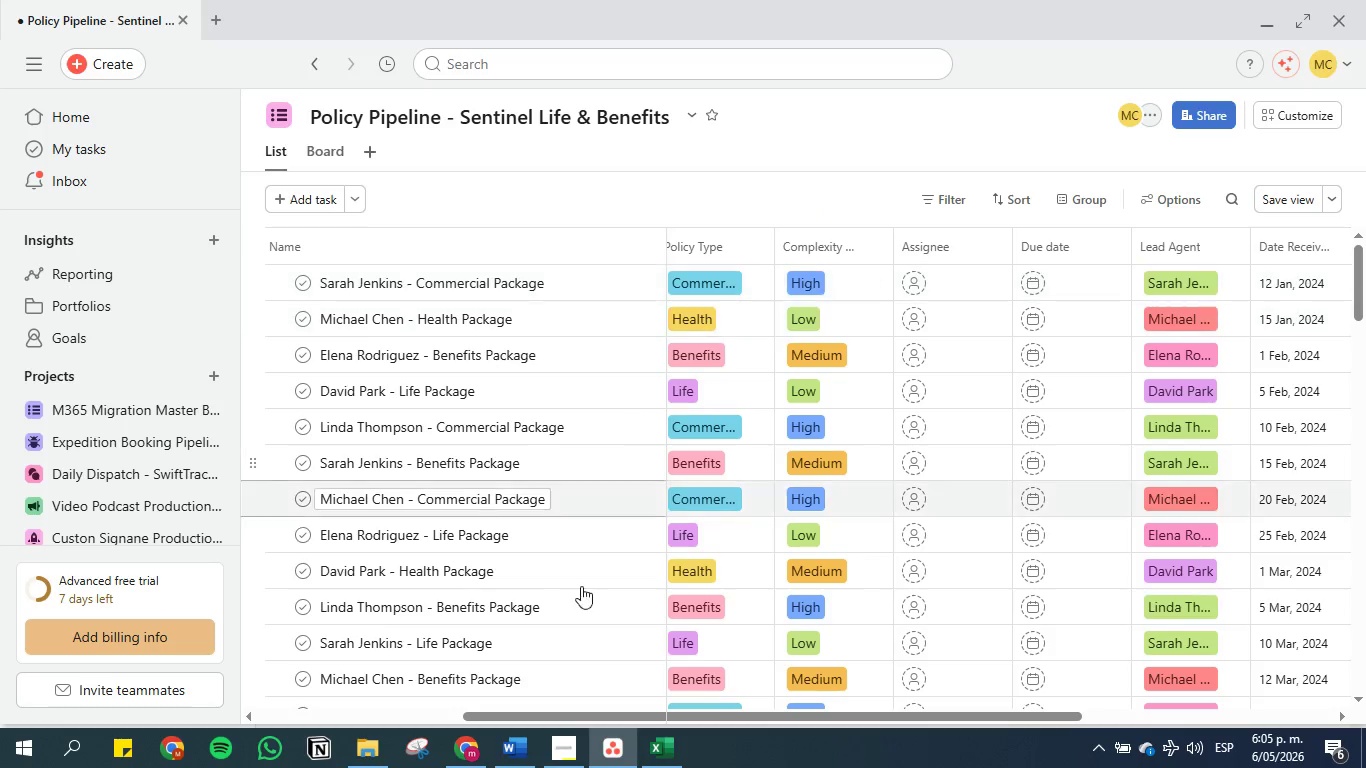 
left_click([475, 749])
 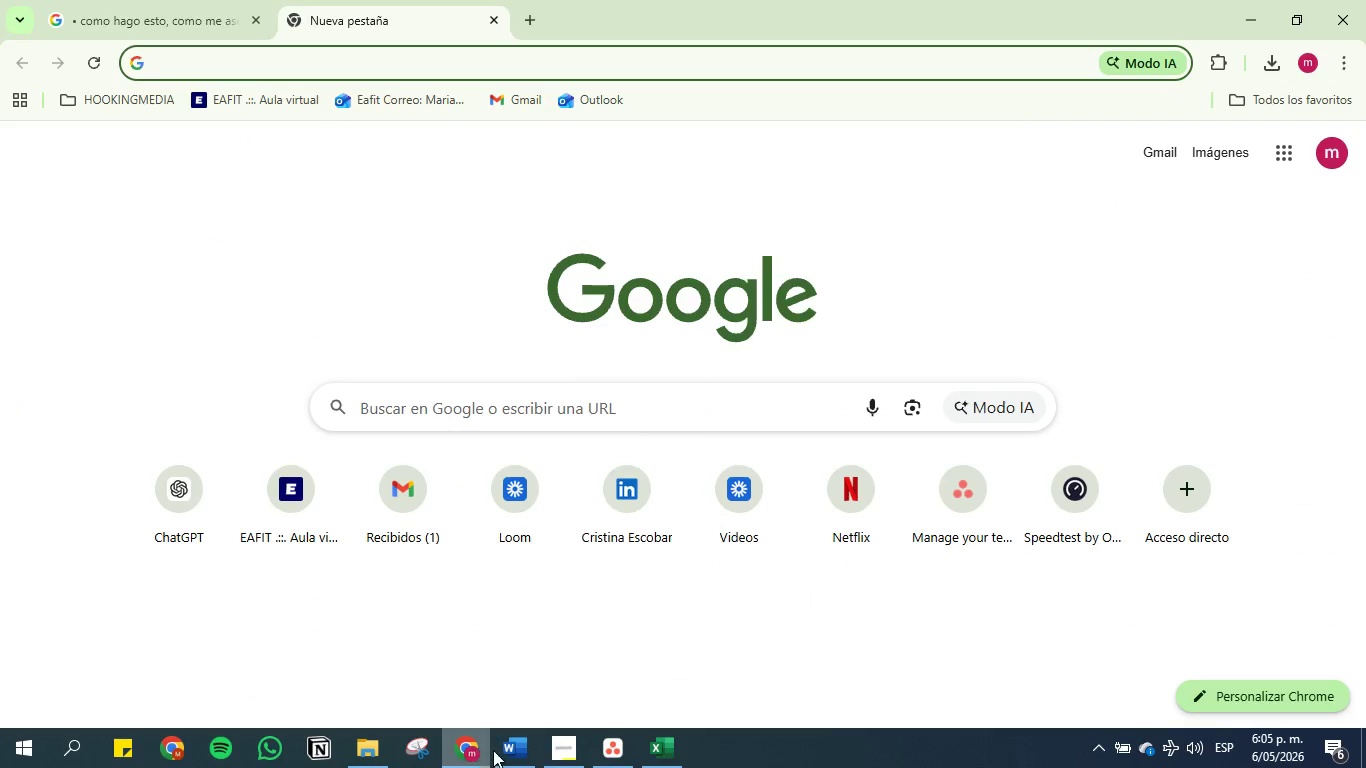 
left_click([517, 752])
 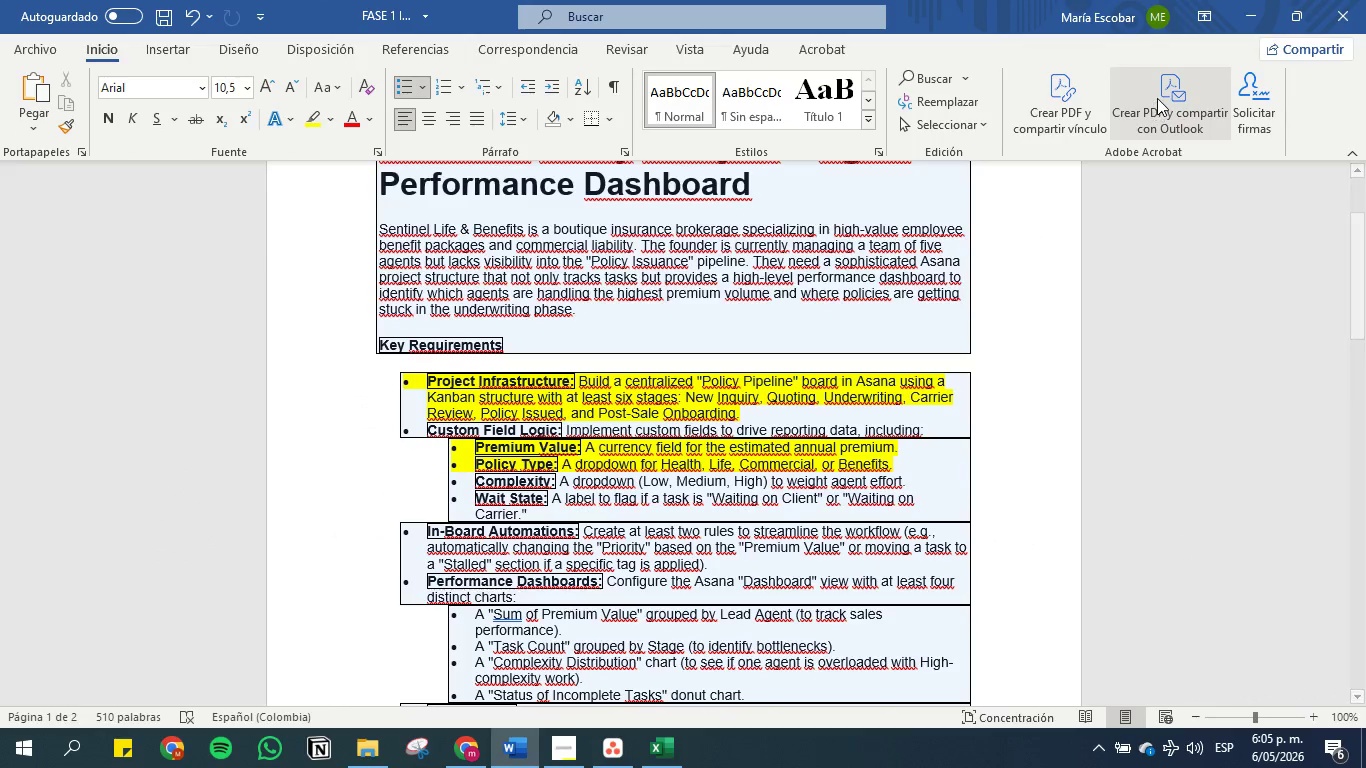 
left_click([1239, 10])
 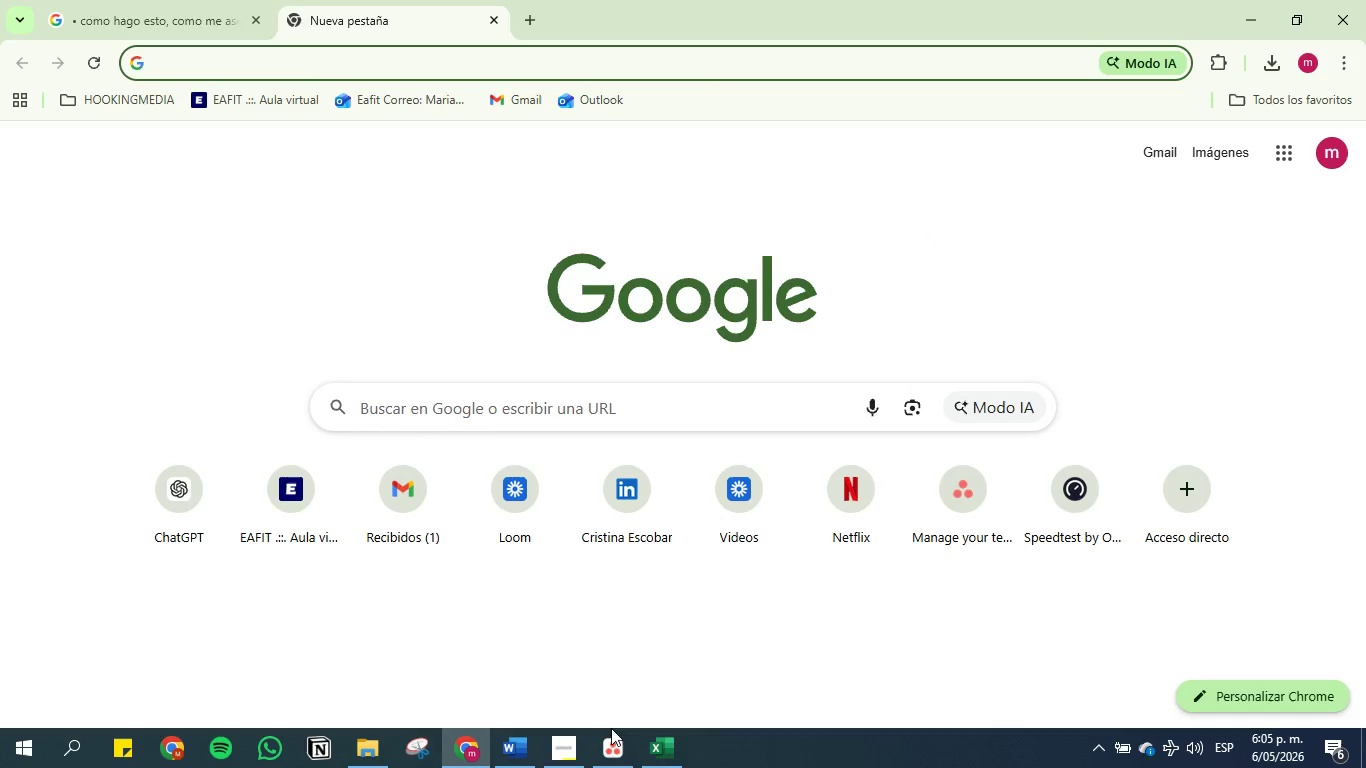 
left_click([670, 755])
 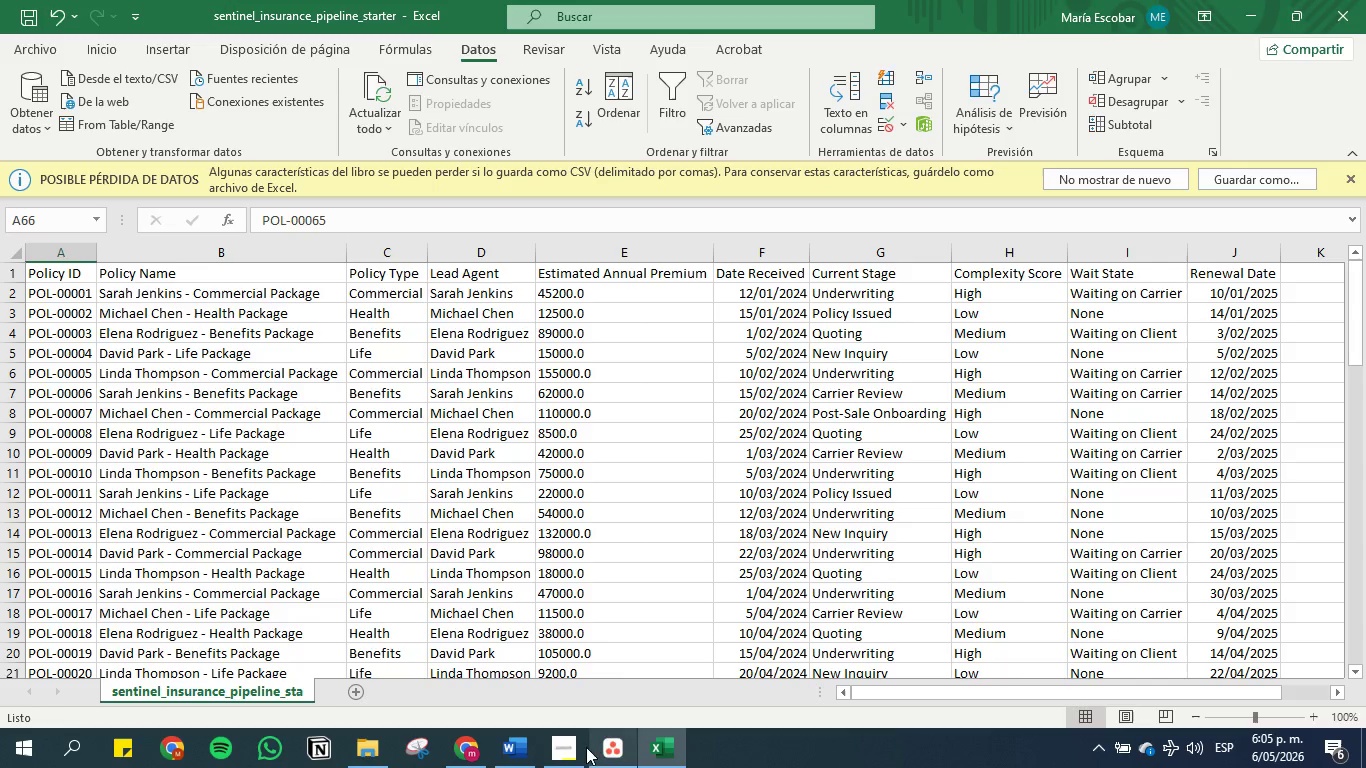 
left_click([606, 746])
 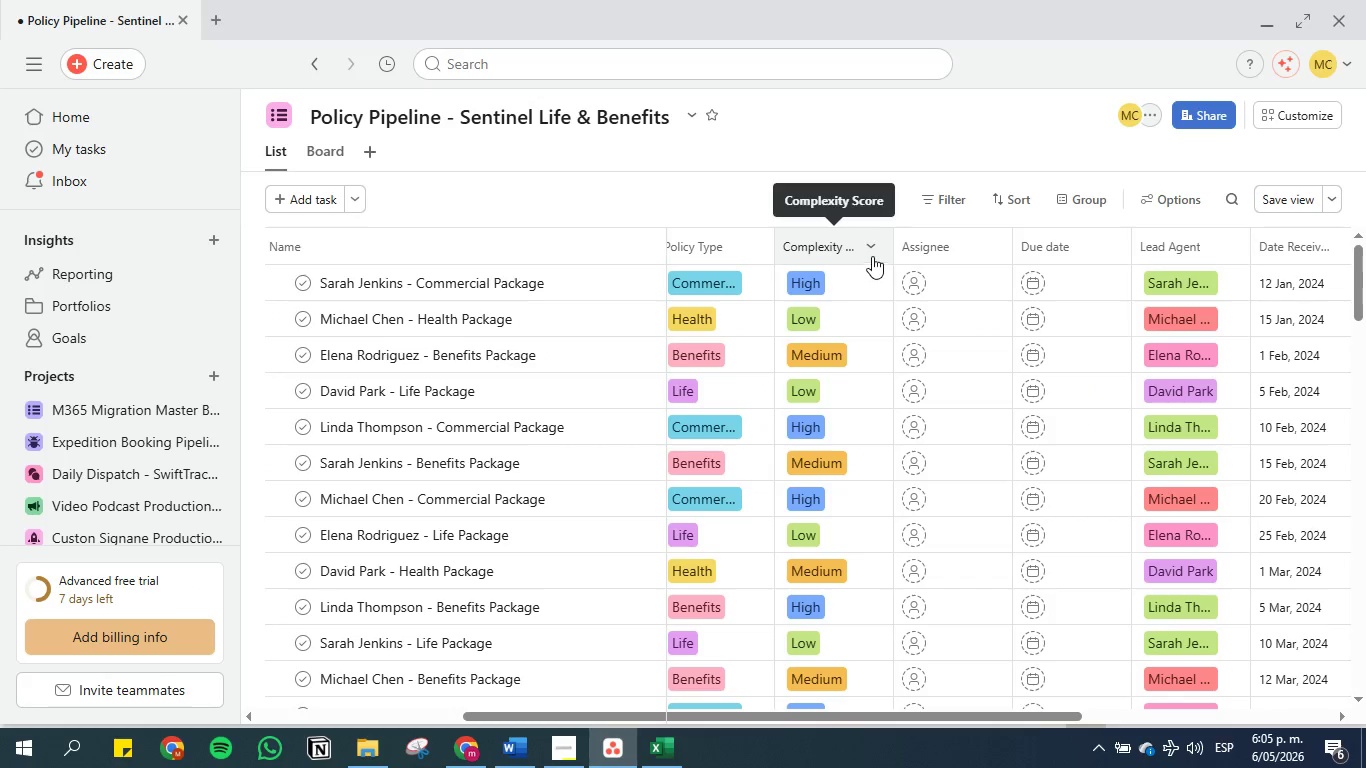 
left_click([877, 248])
 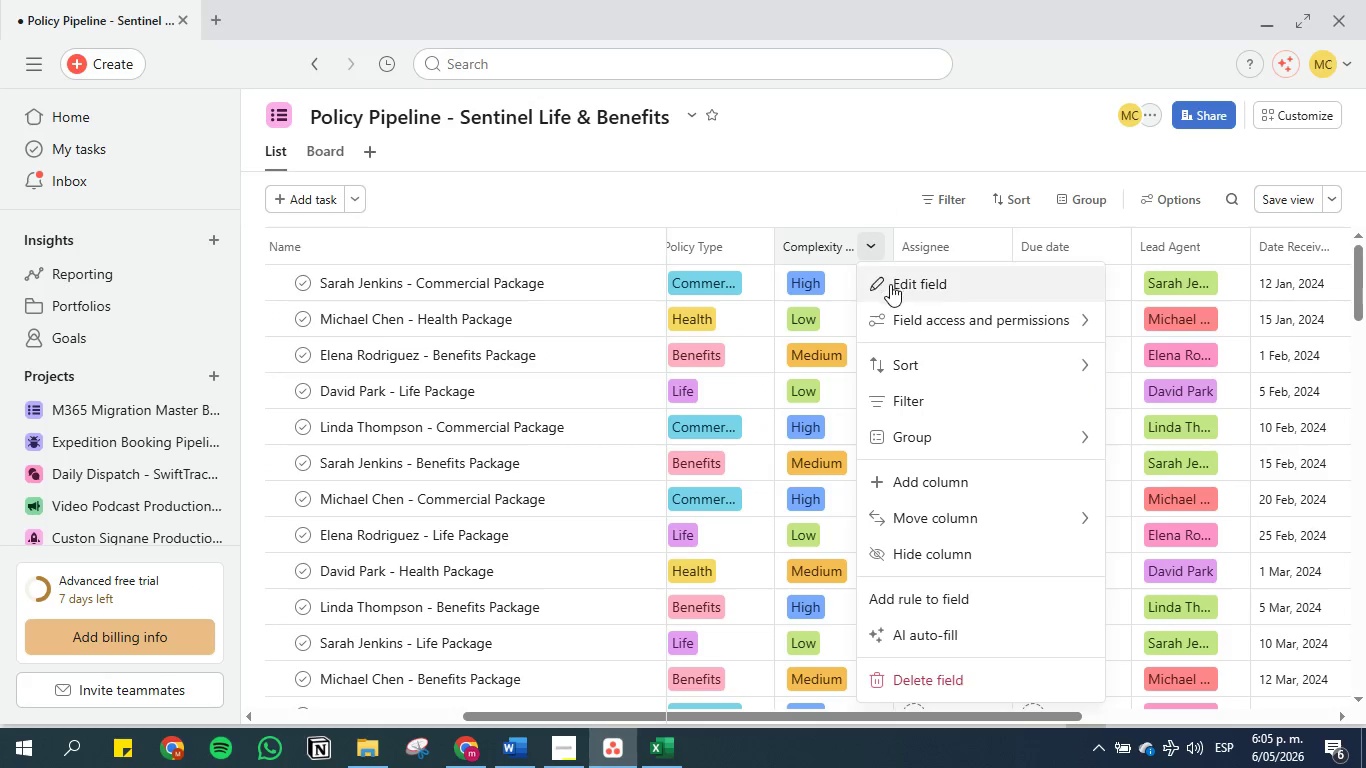 
left_click([900, 288])
 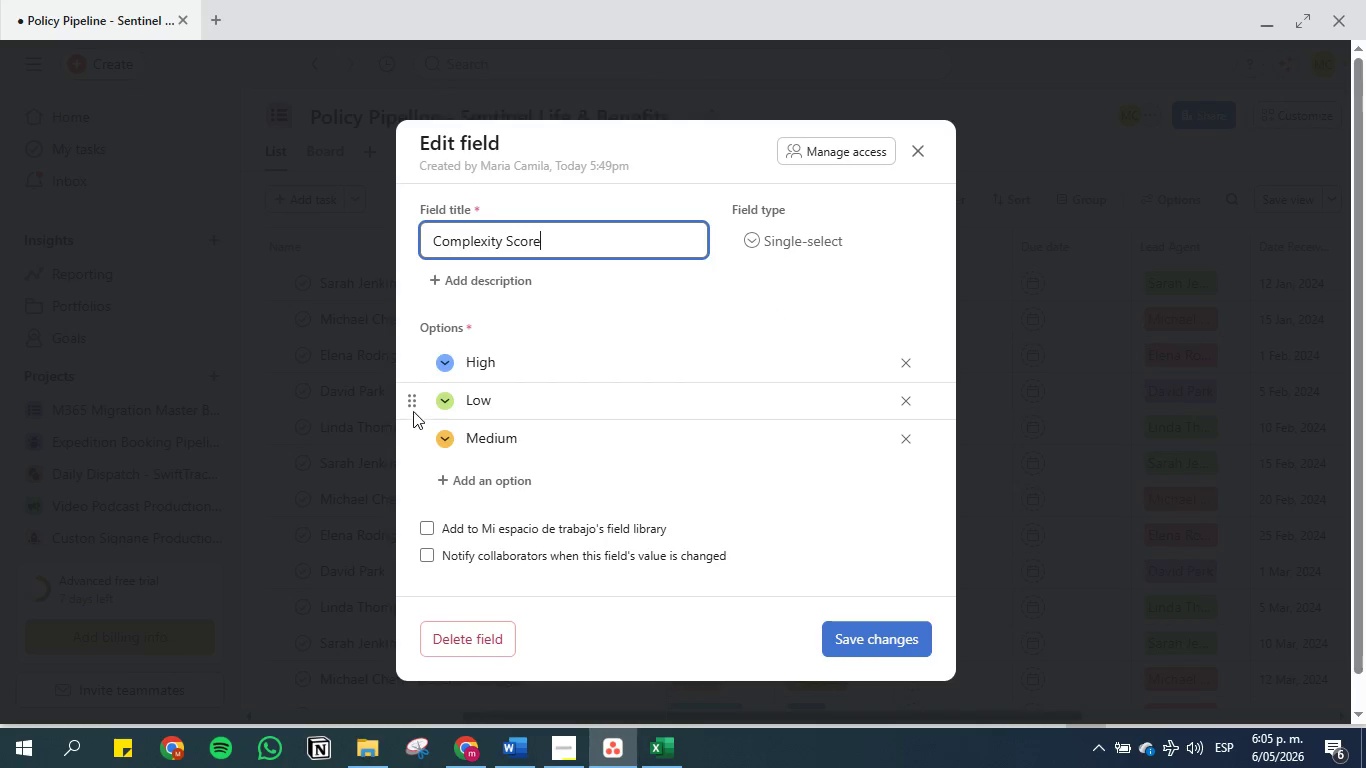 
left_click_drag(start_coordinate=[410, 403], to_coordinate=[407, 349])
 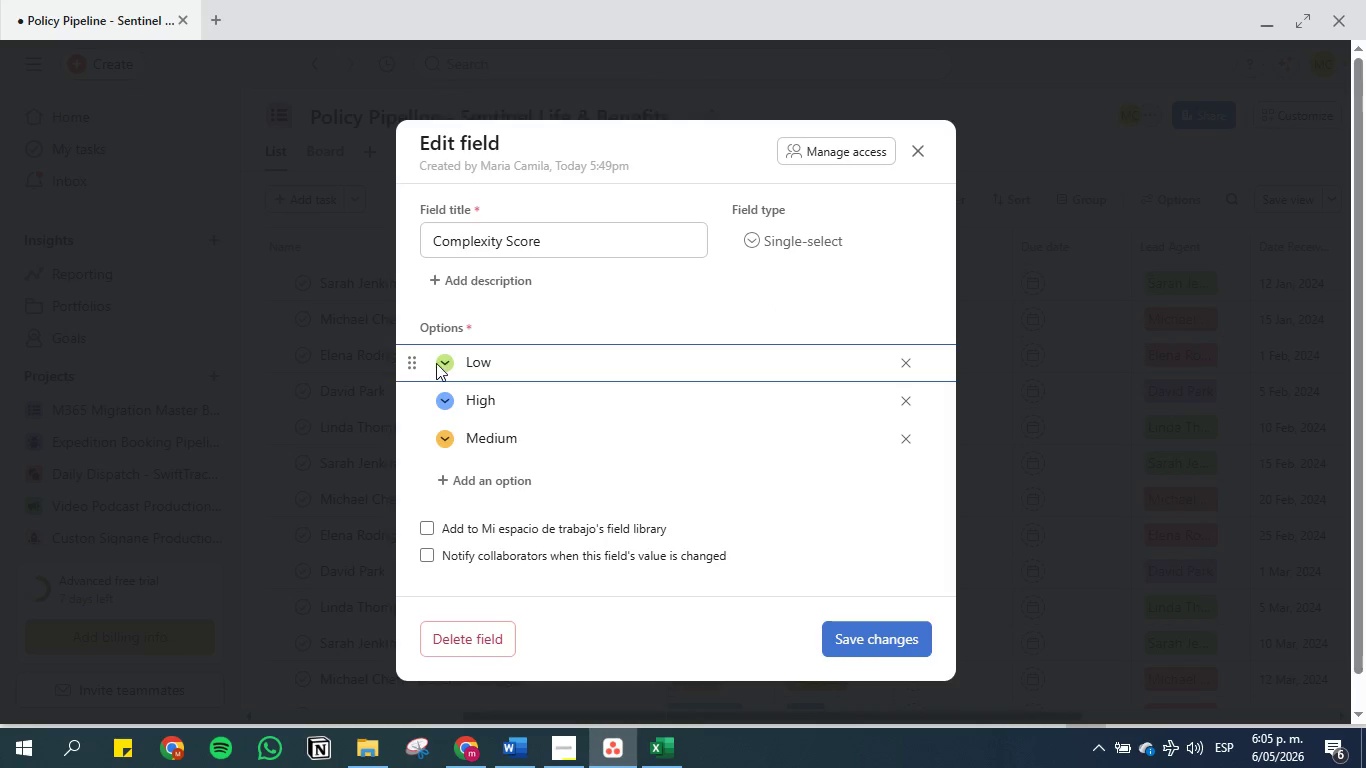 
left_click([444, 361])
 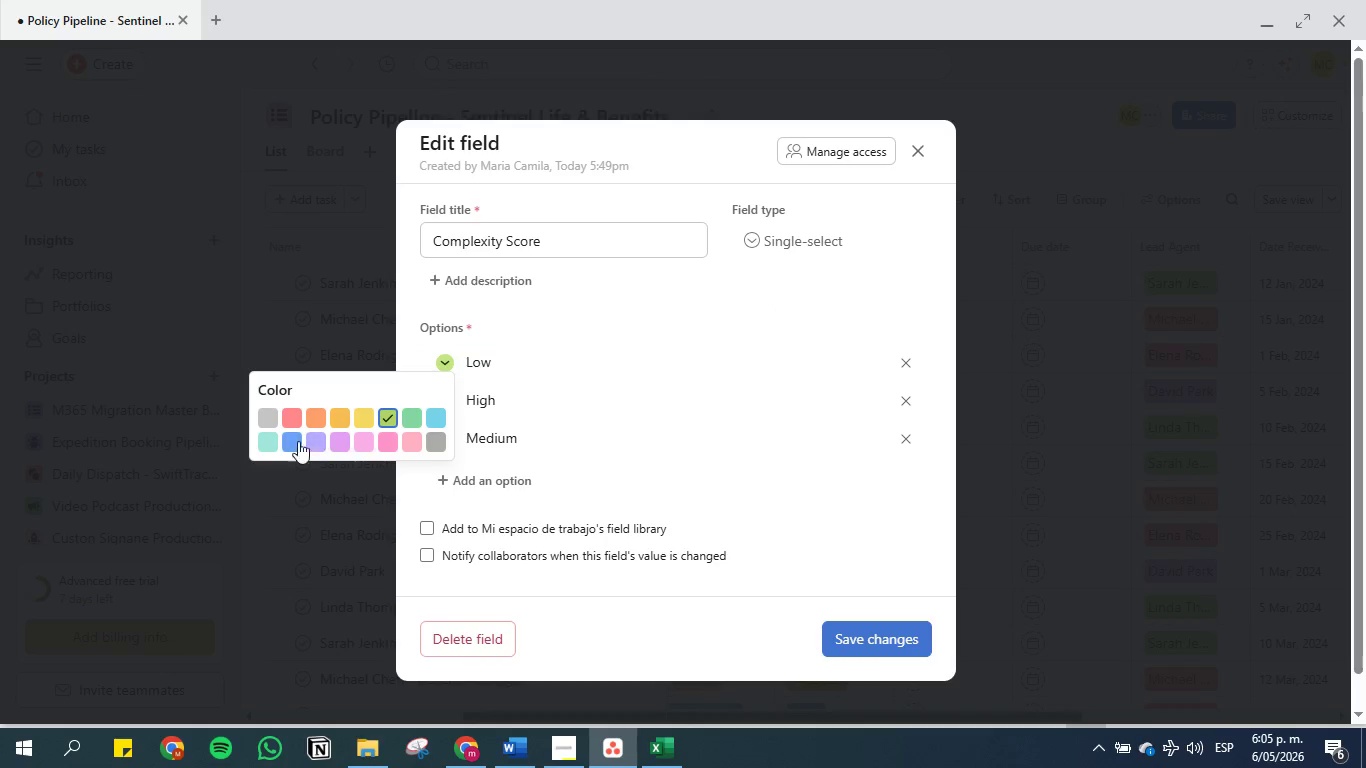 
left_click([257, 440])
 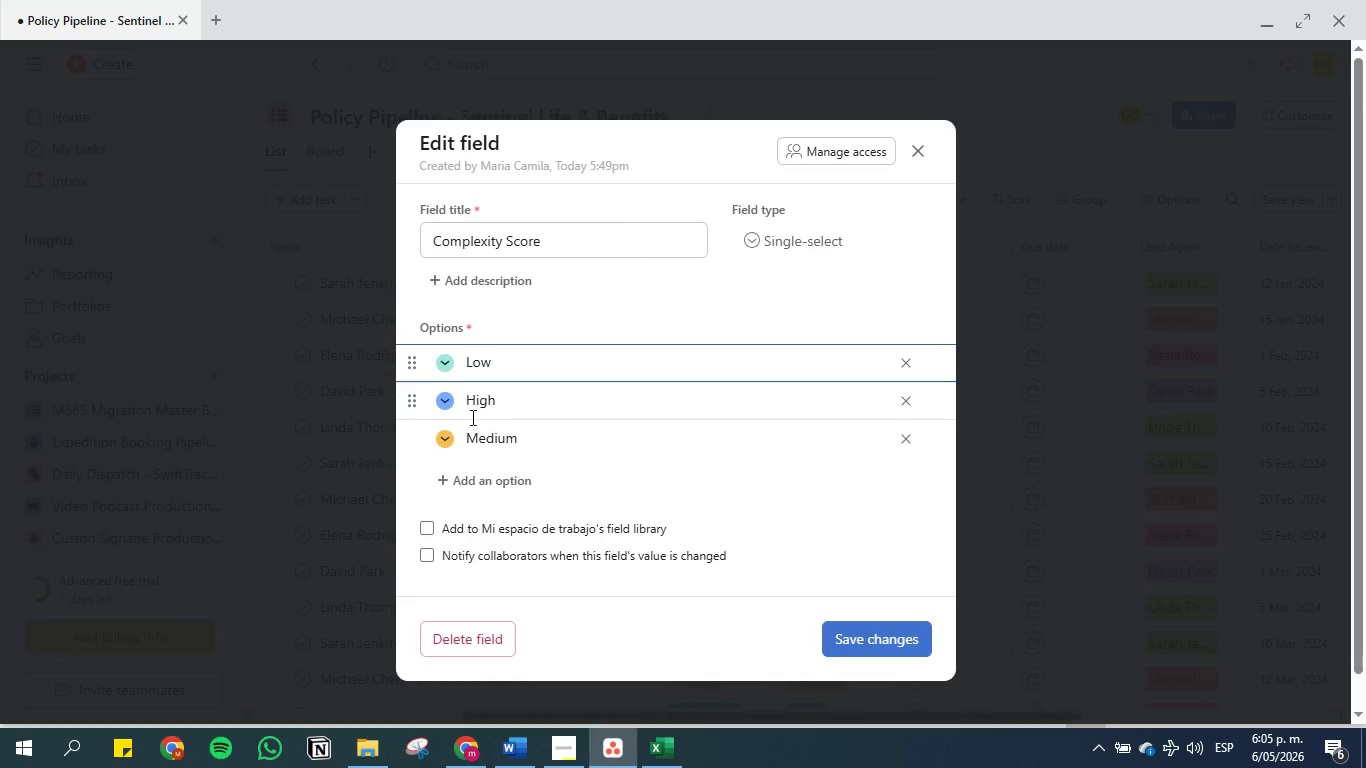 
left_click([450, 405])
 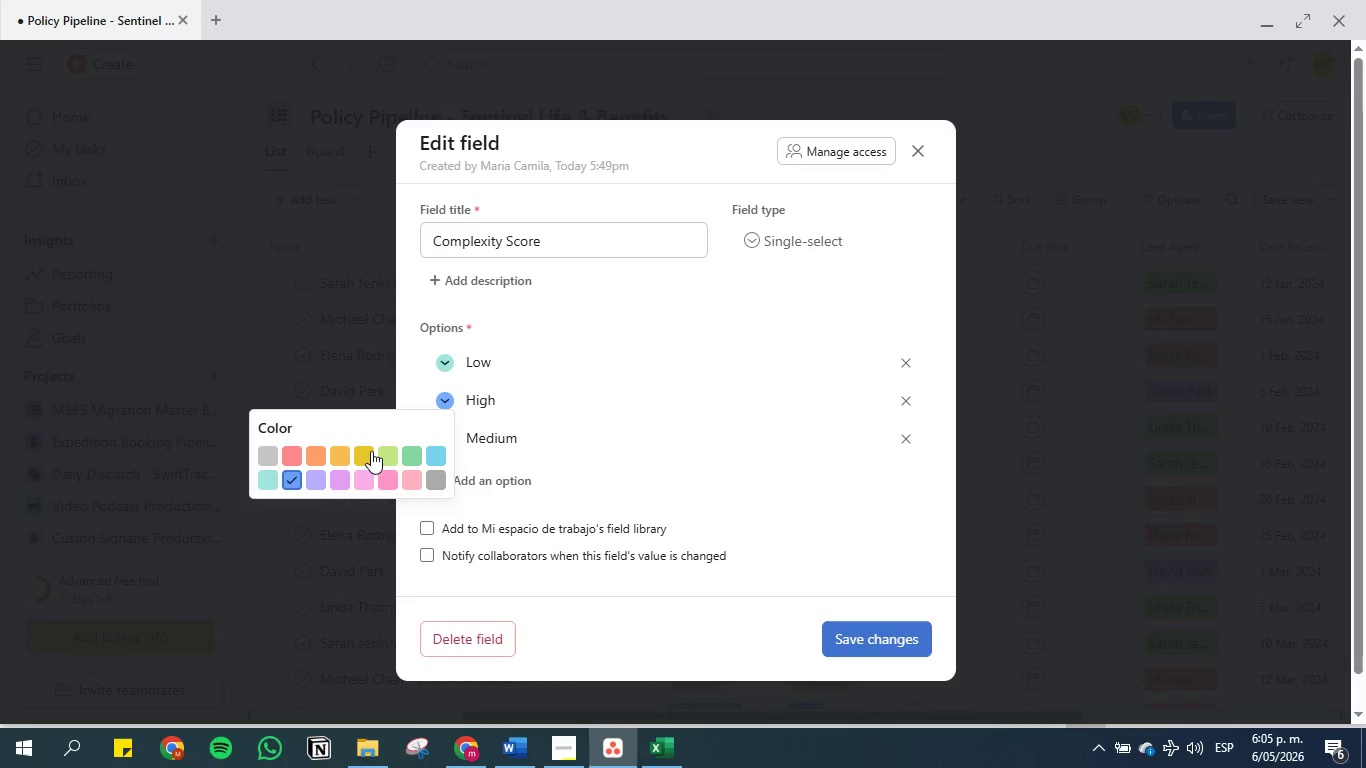 
left_click([371, 451])
 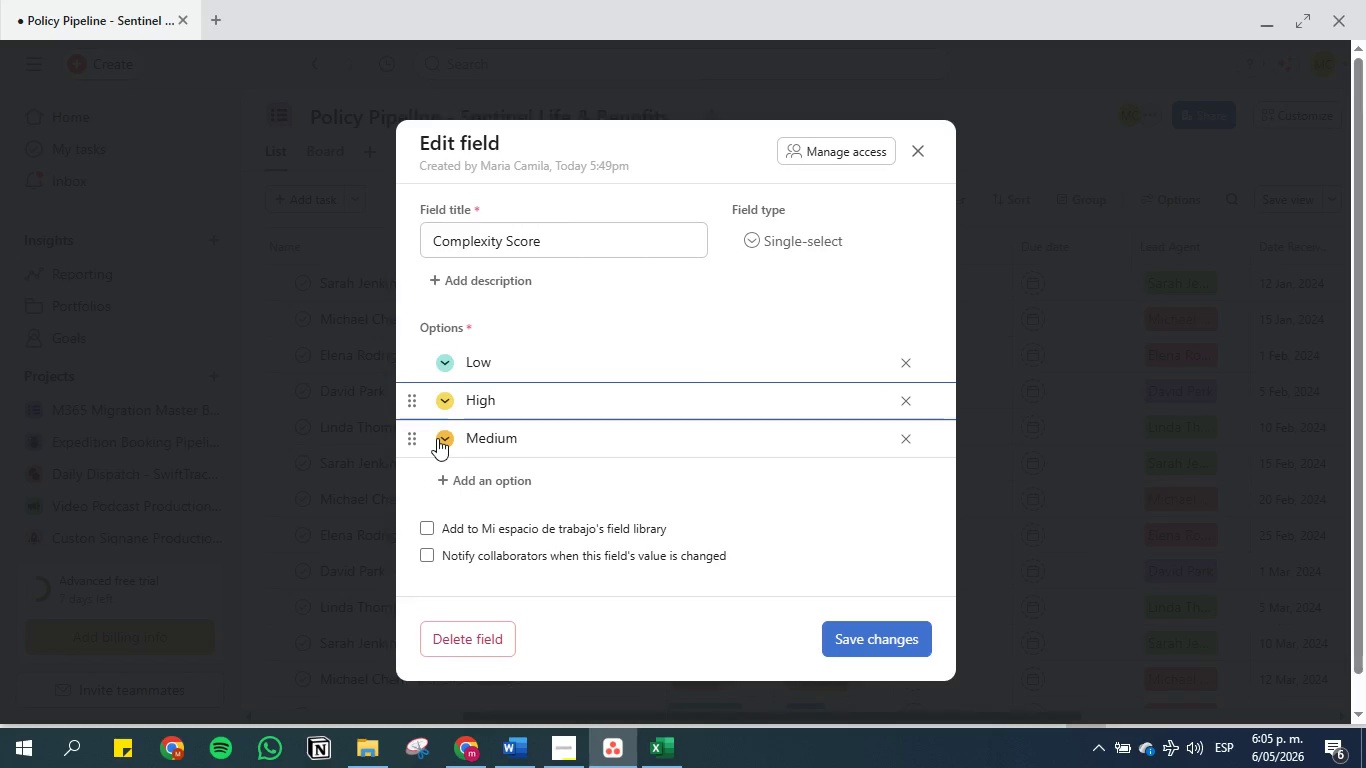 
left_click([446, 436])
 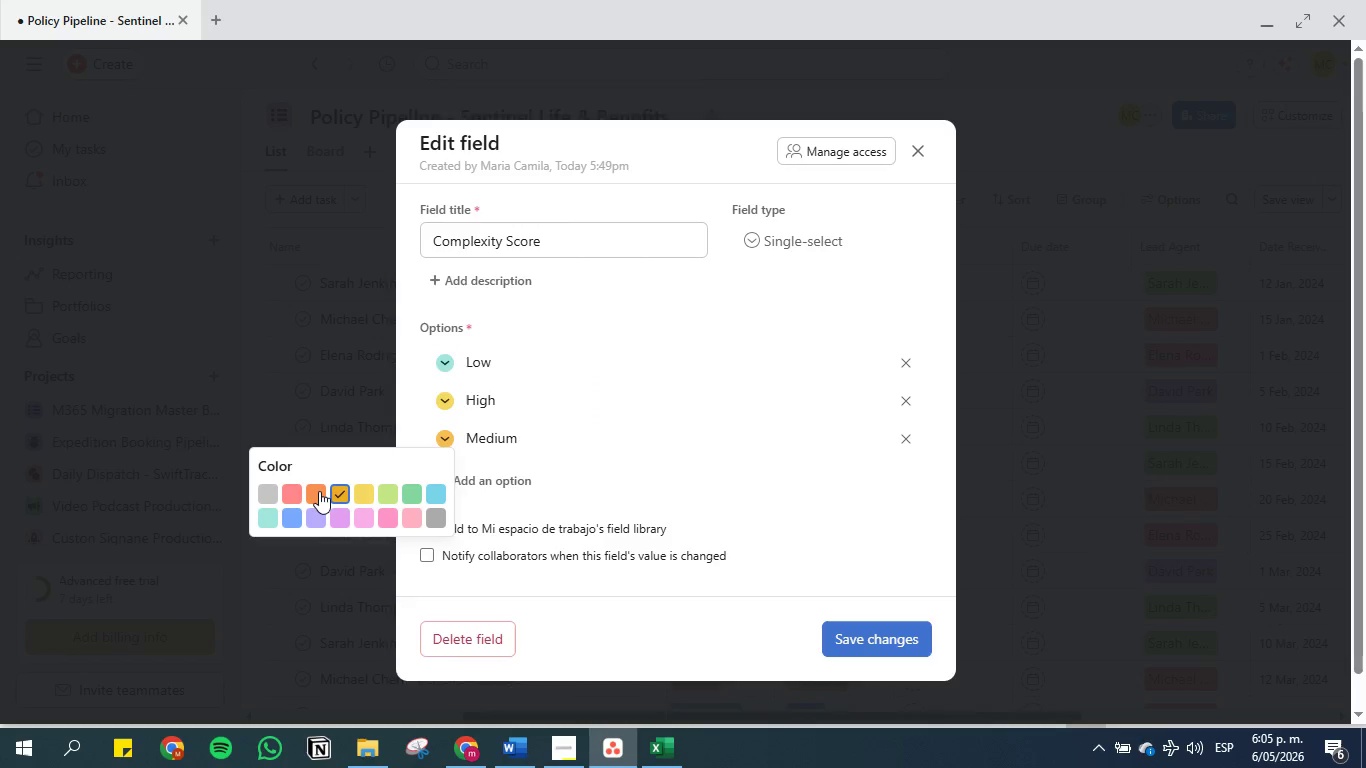 
left_click([319, 491])
 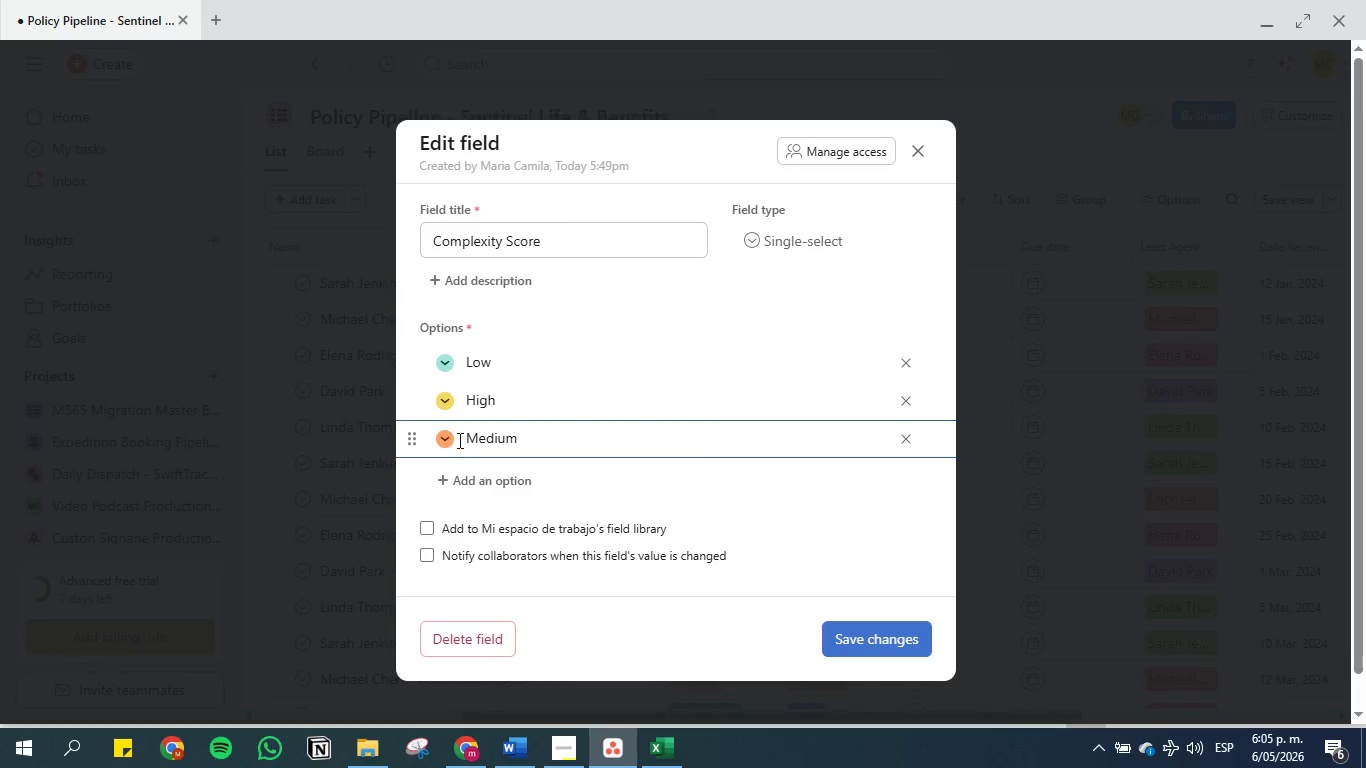 
left_click([450, 440])
 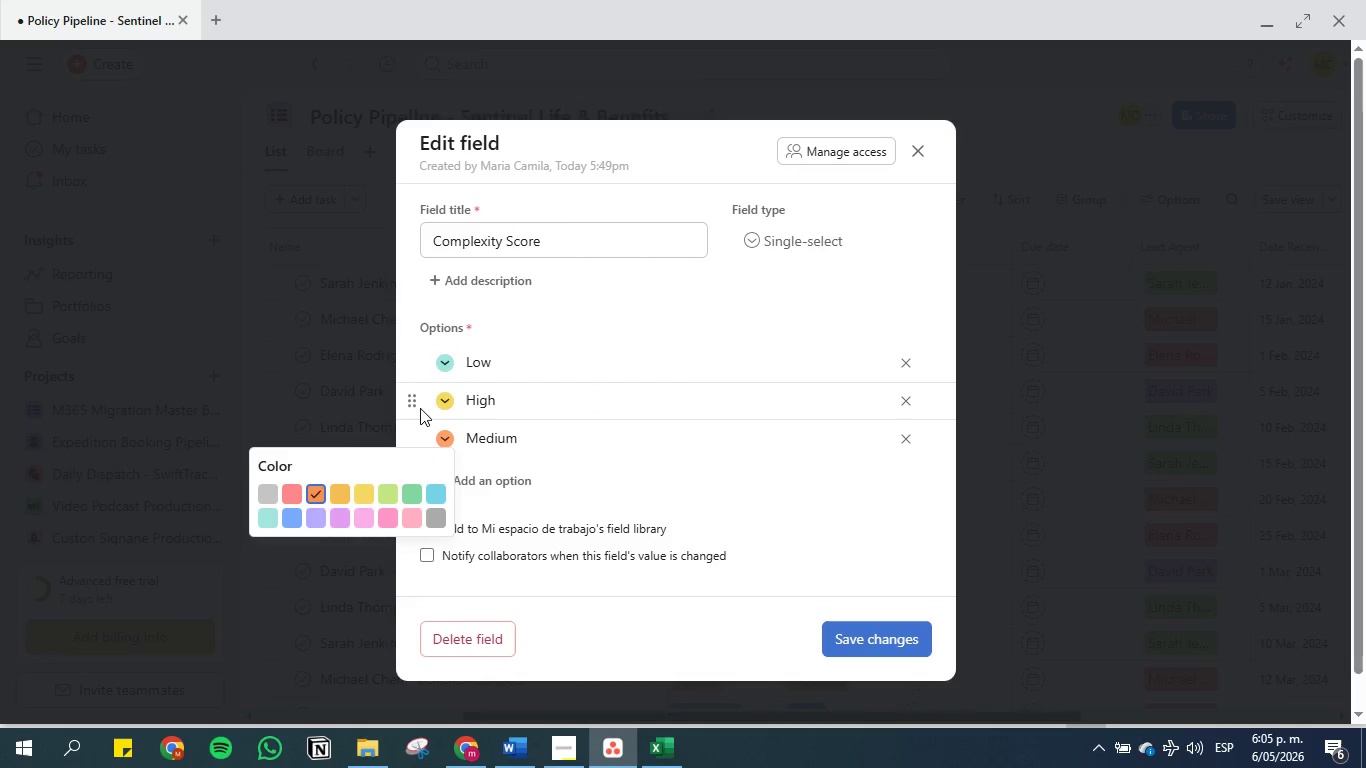 
left_click_drag(start_coordinate=[412, 403], to_coordinate=[419, 442])
 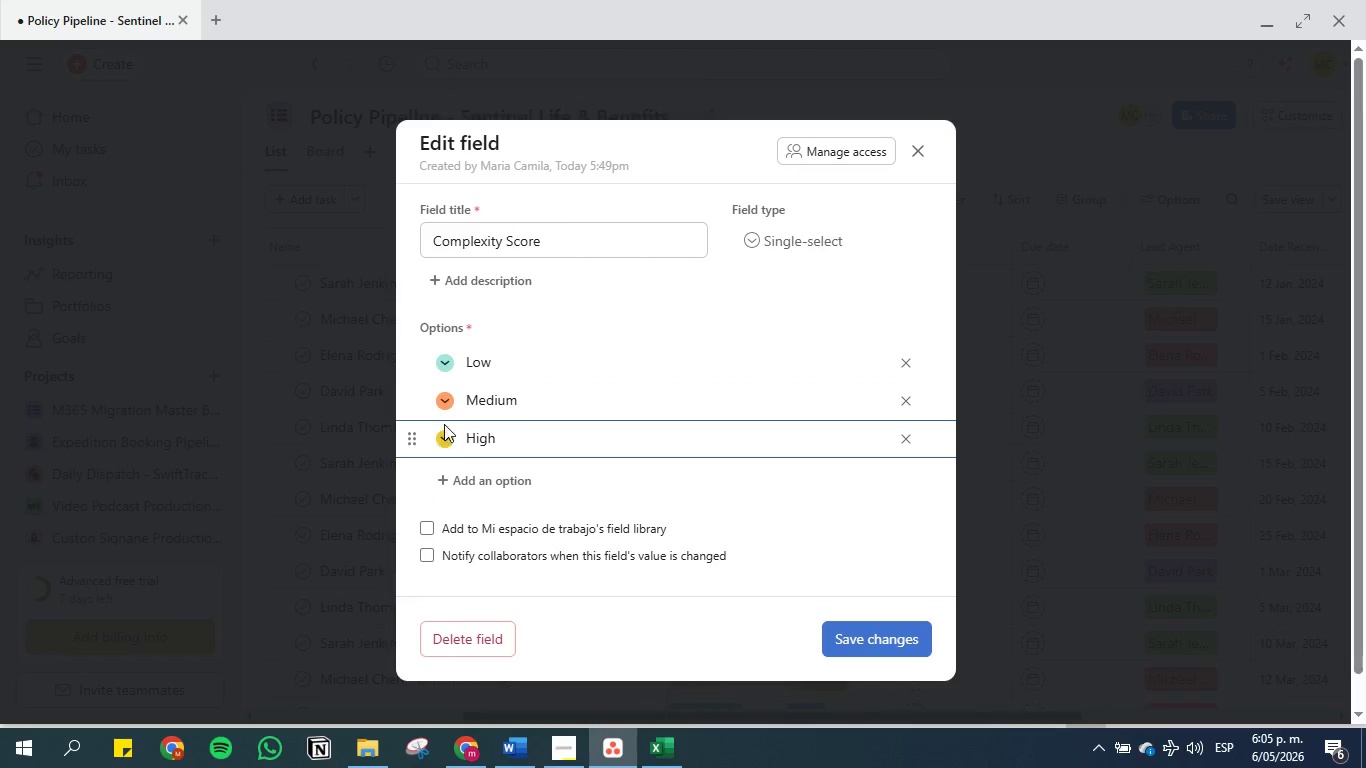 
left_click([442, 433])
 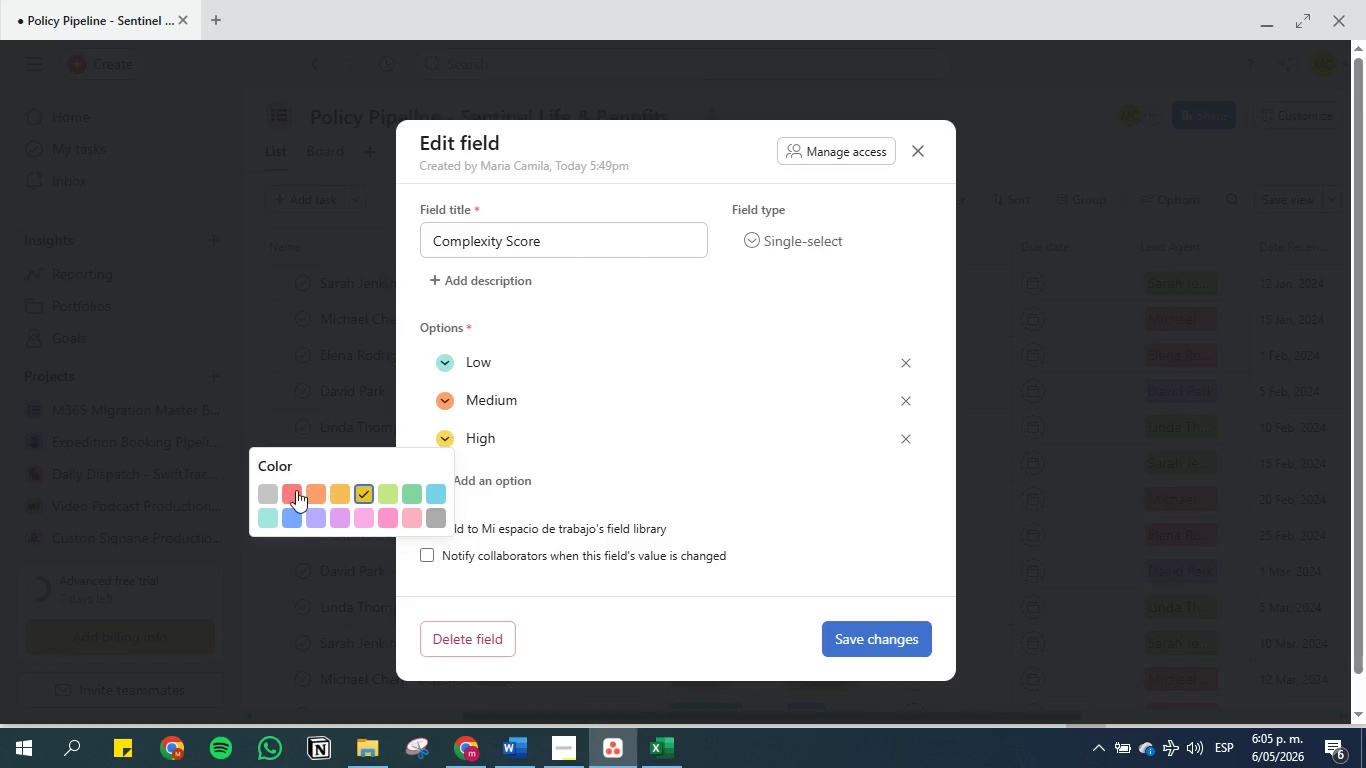 
left_click([296, 490])